 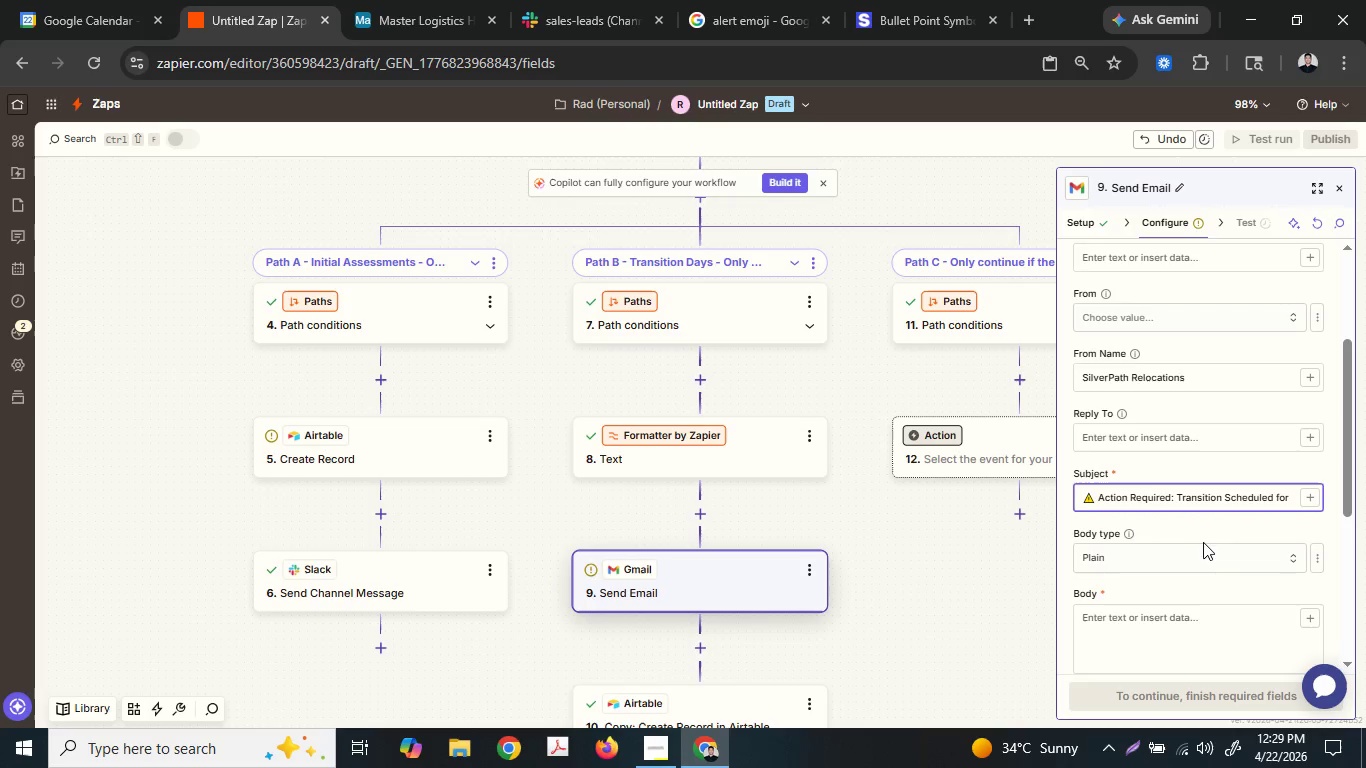 
key(Space)
 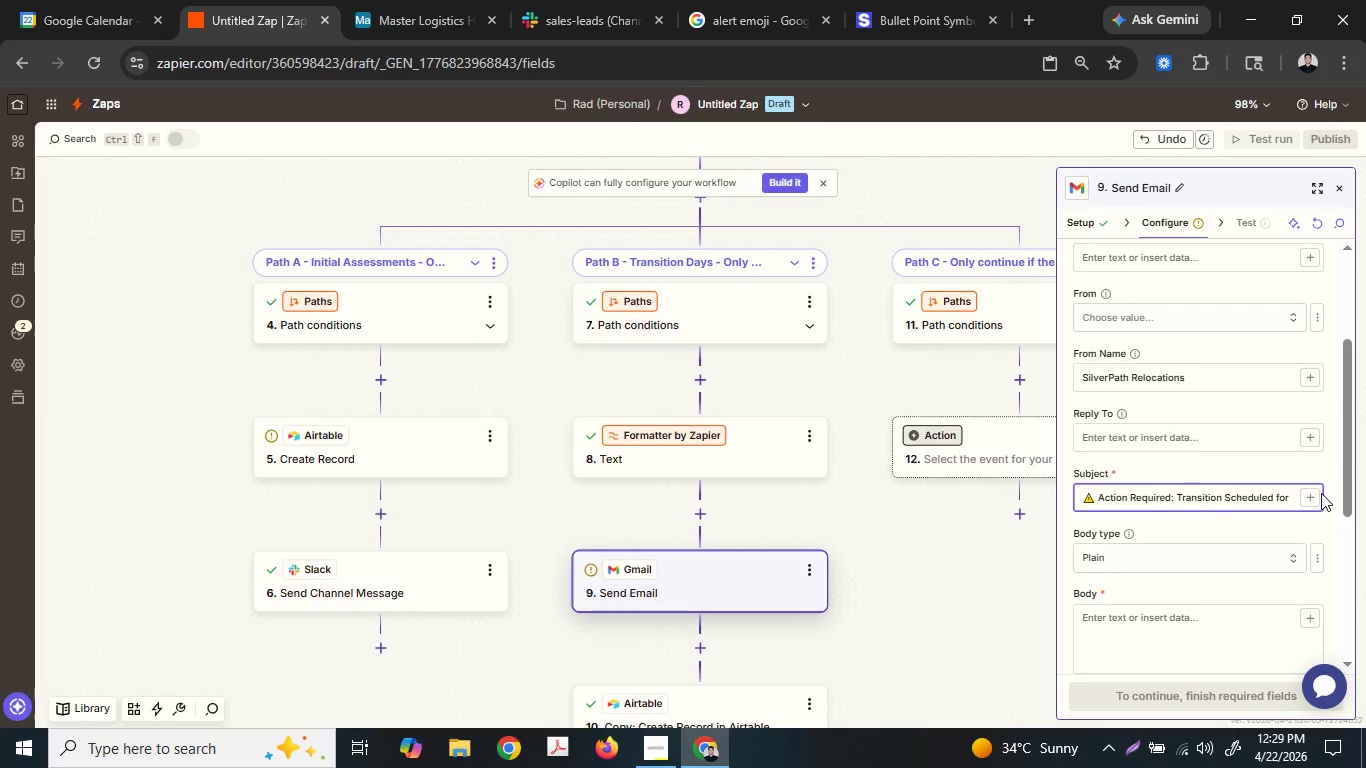 
left_click([1317, 492])
 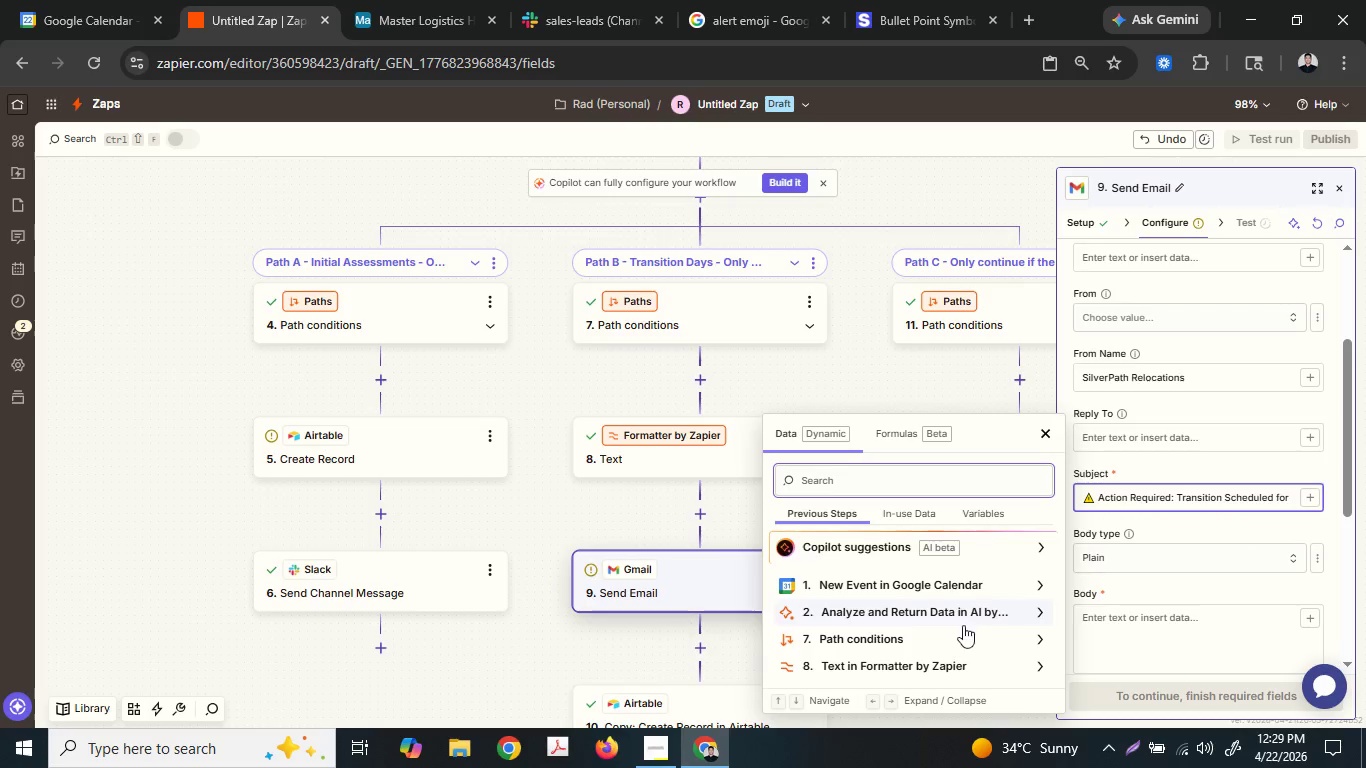 
left_click([940, 612])
 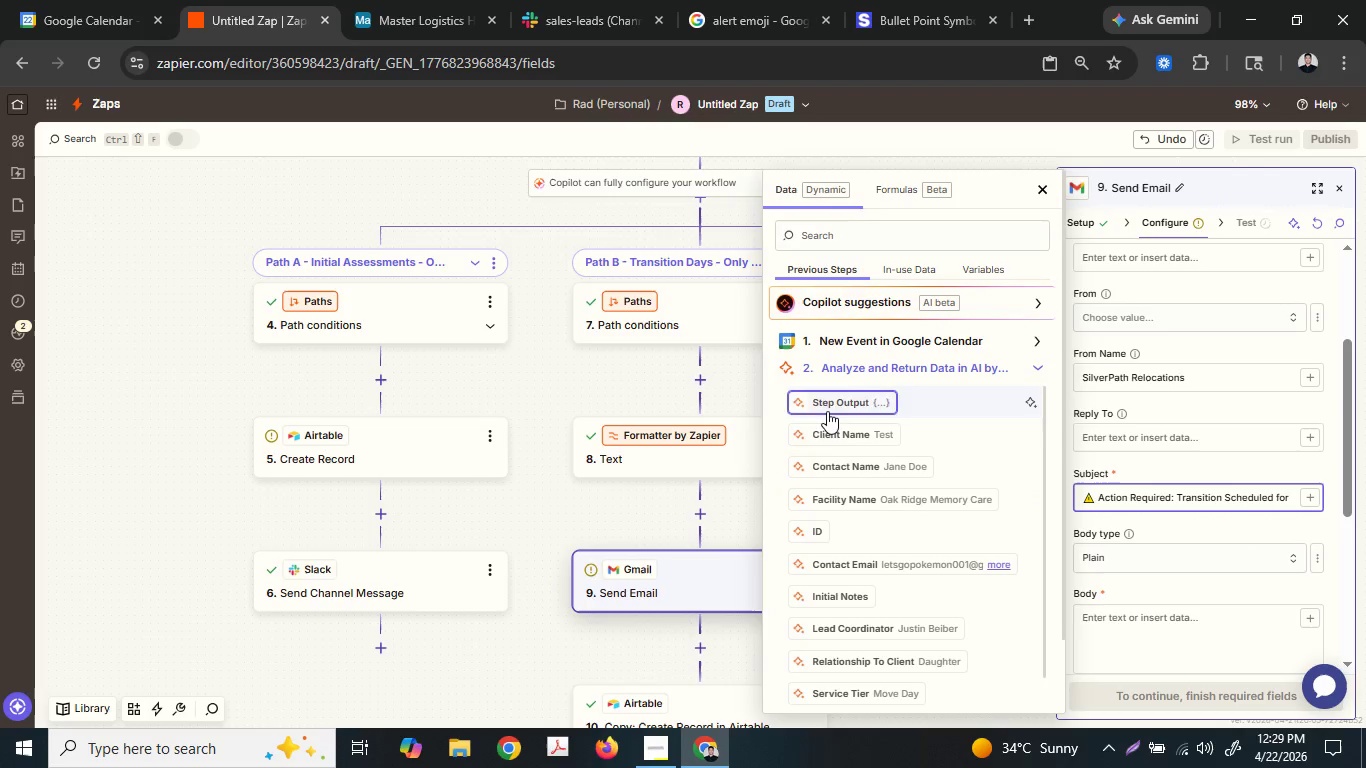 
left_click([845, 431])
 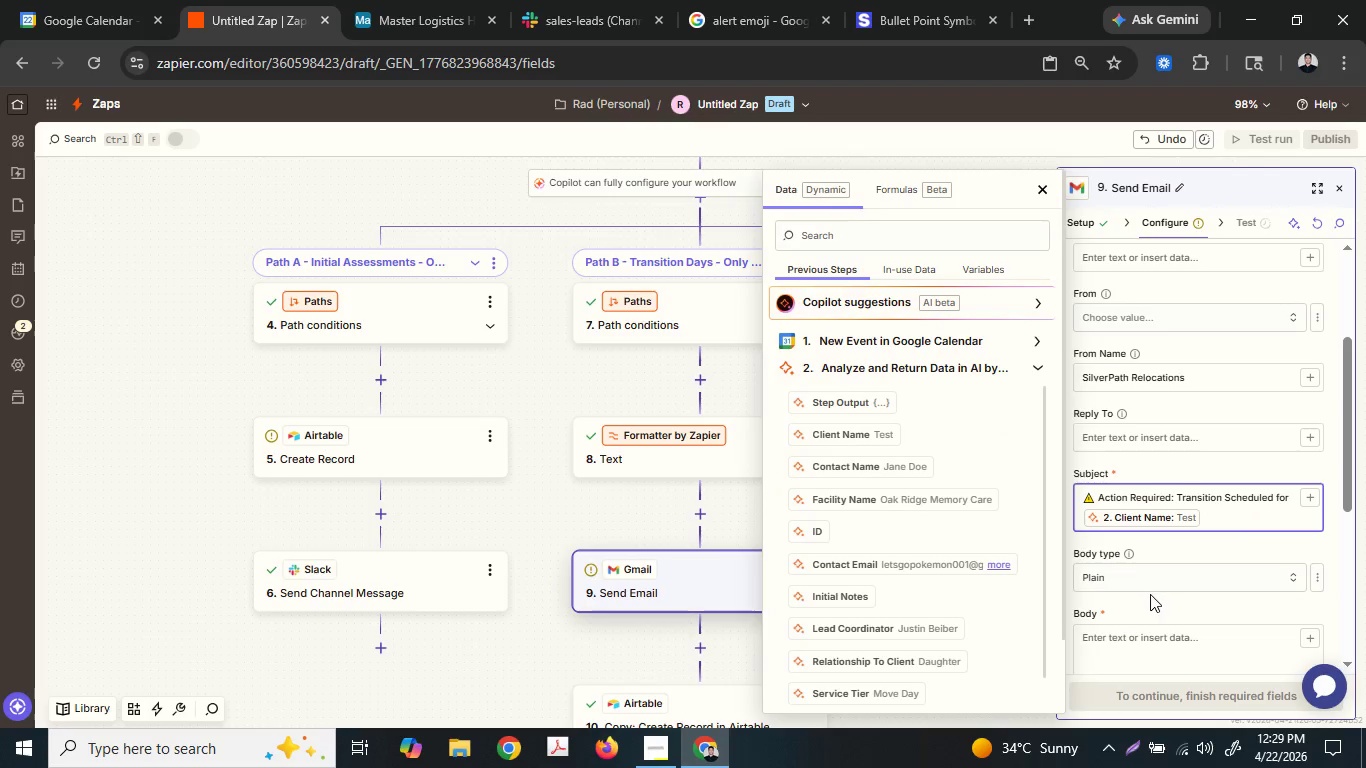 
left_click([1121, 634])
 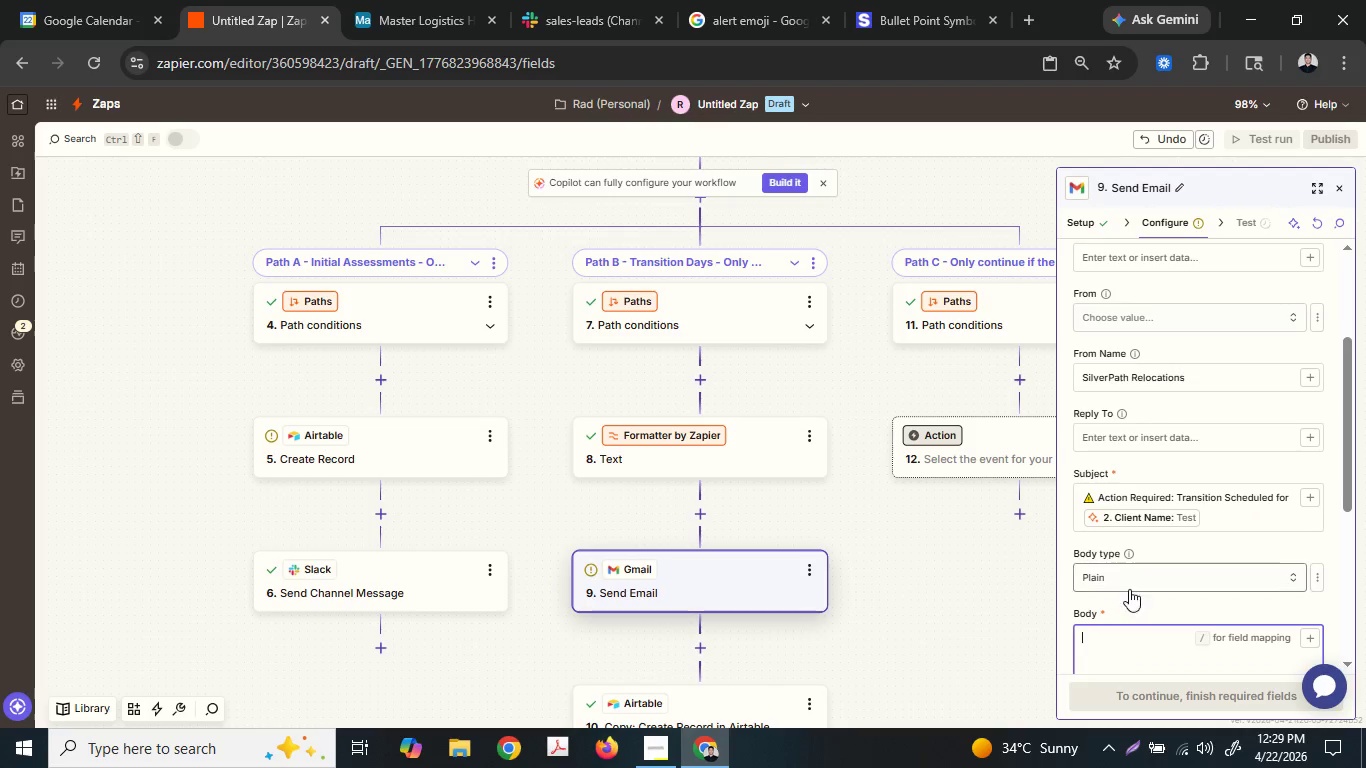 
scroll: coordinate [1131, 584], scroll_direction: down, amount: 3.0
 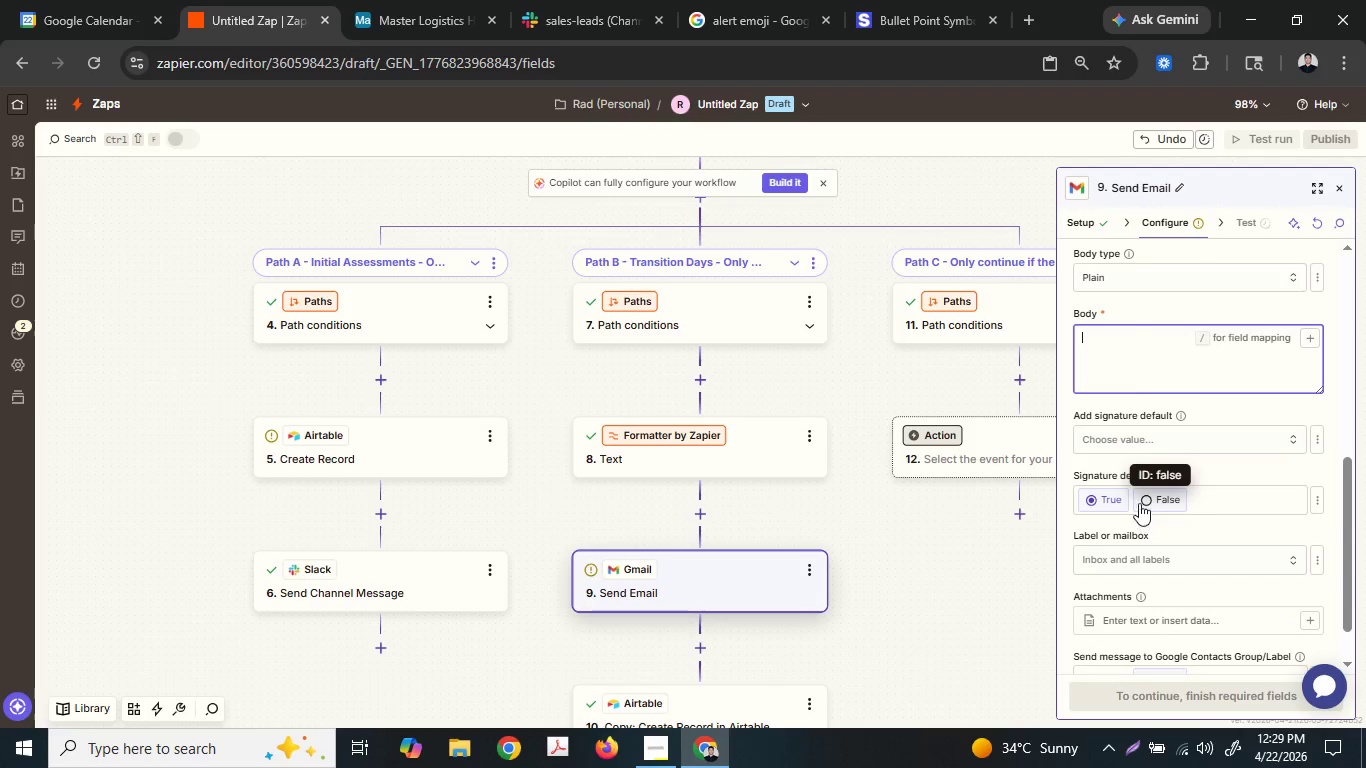 
left_click([1132, 265])
 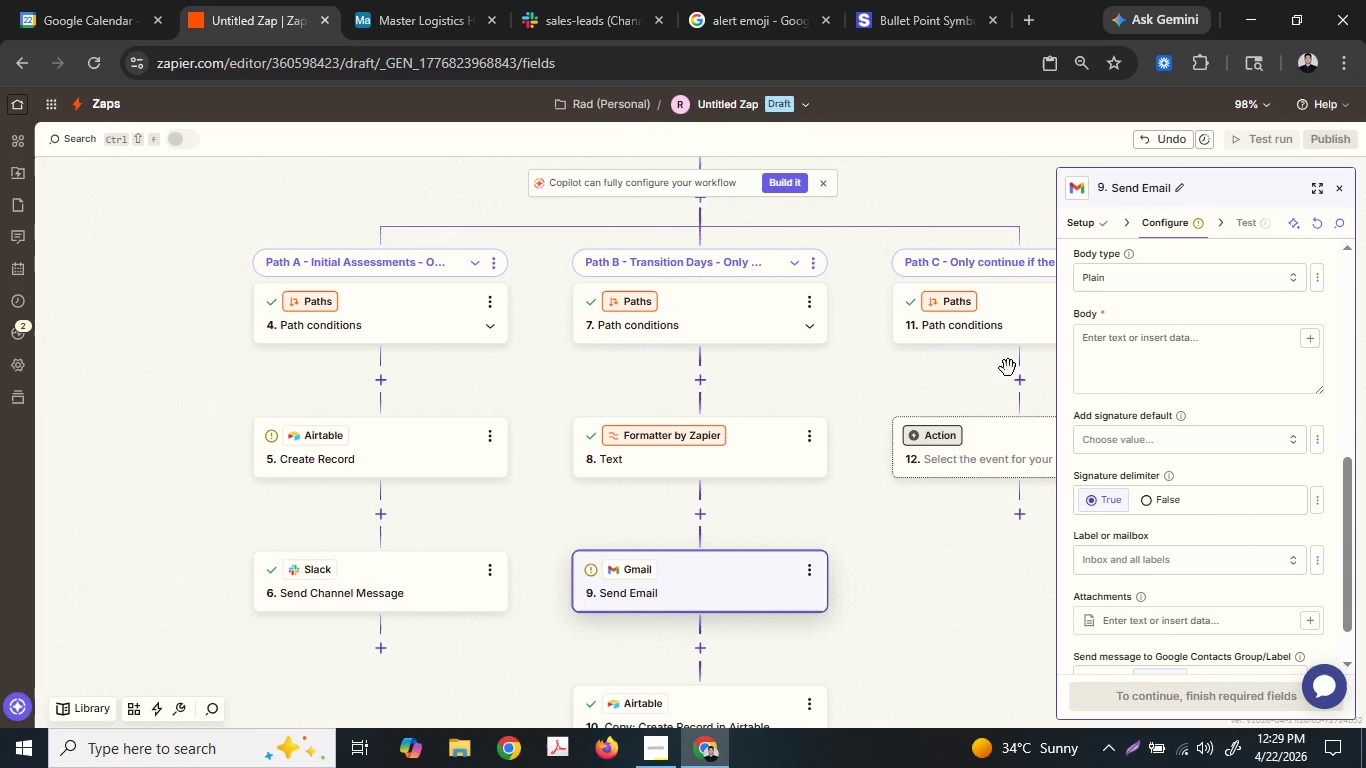 
left_click([1179, 347])
 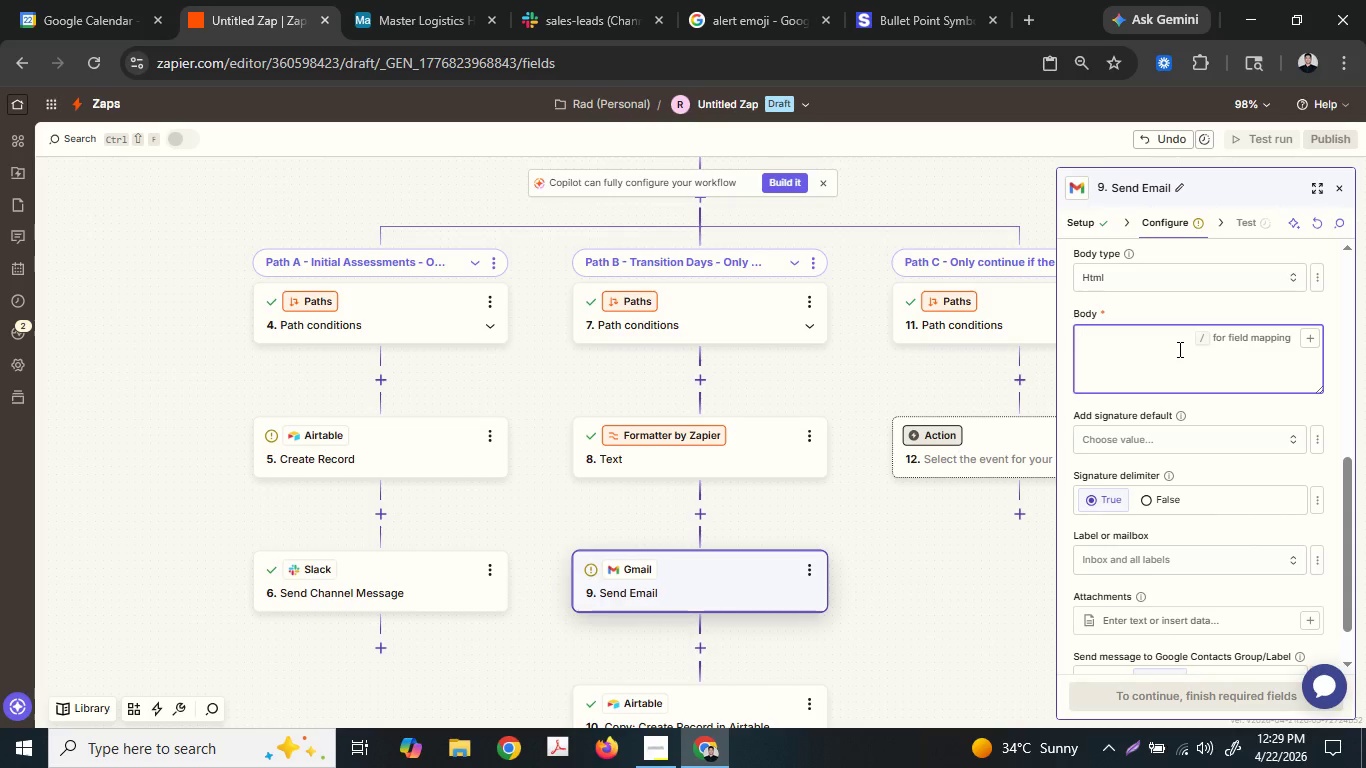 
wait(6.61)
 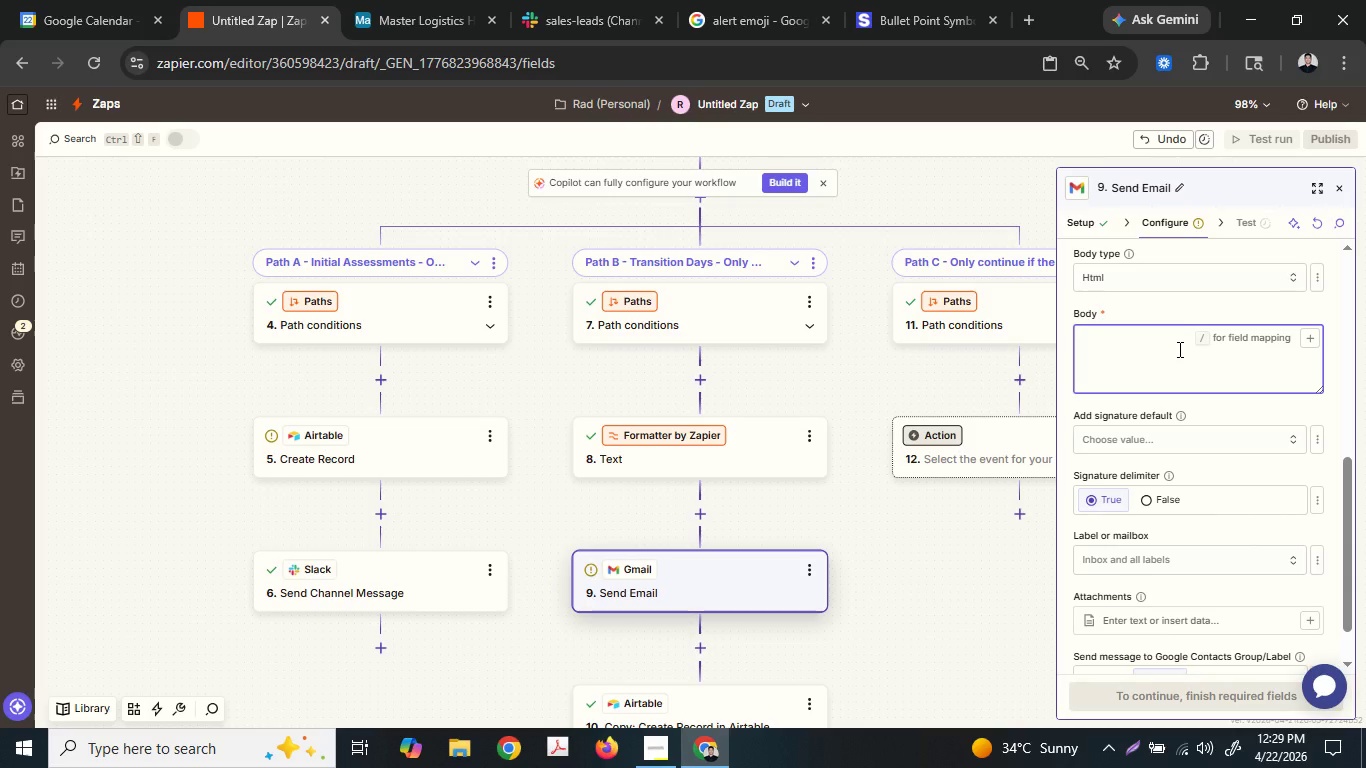 
key(Shift+Comma)
 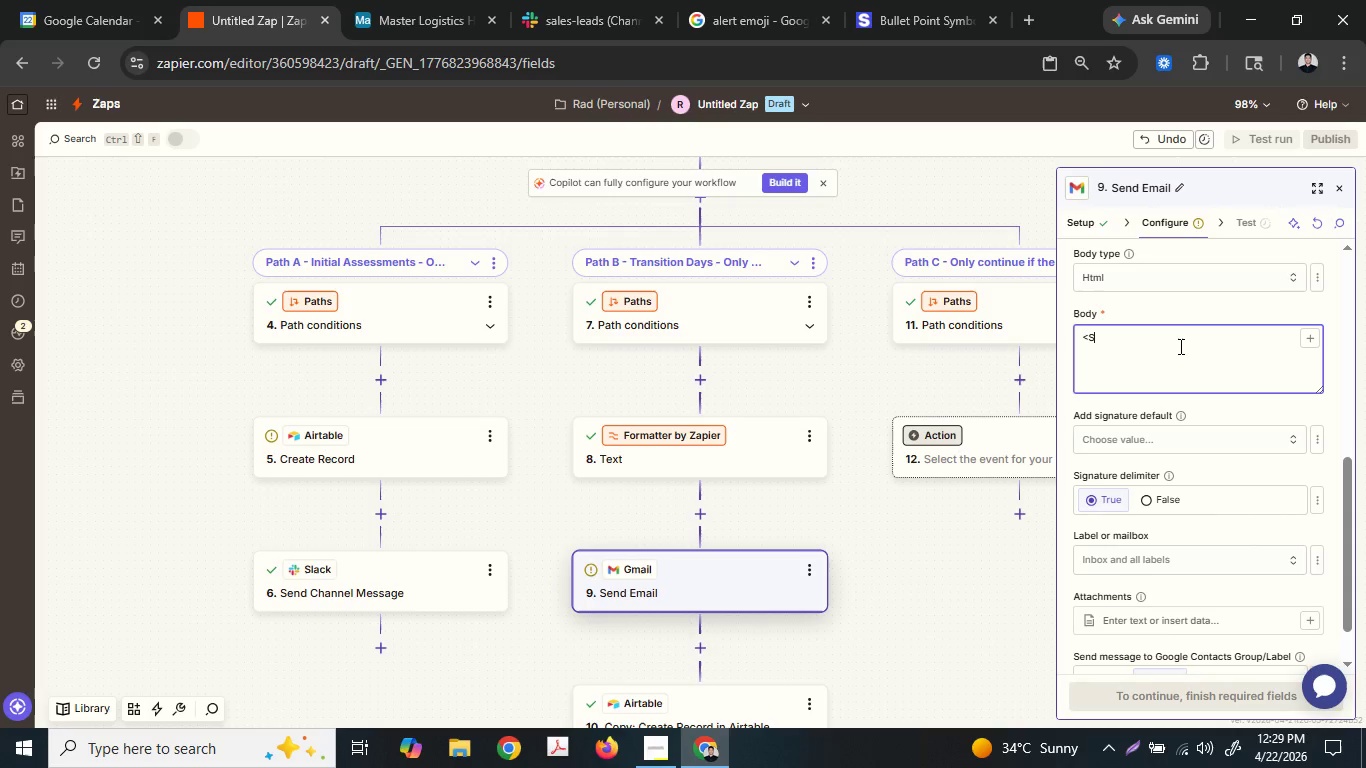 
key(Shift+S)
 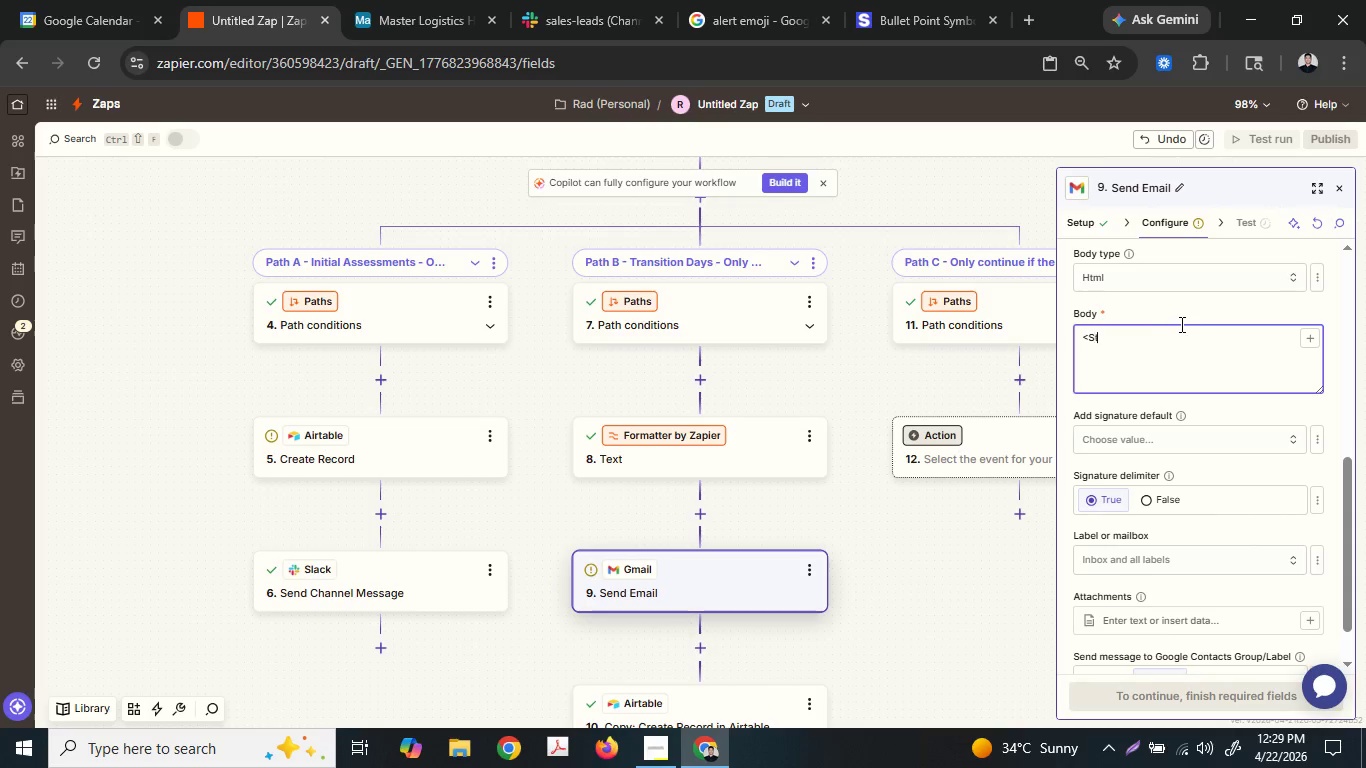 
type(tron)
key(Backspace)
key(Backspace)
key(Backspace)
key(Backspace)
key(Backspace)
type(strong)
 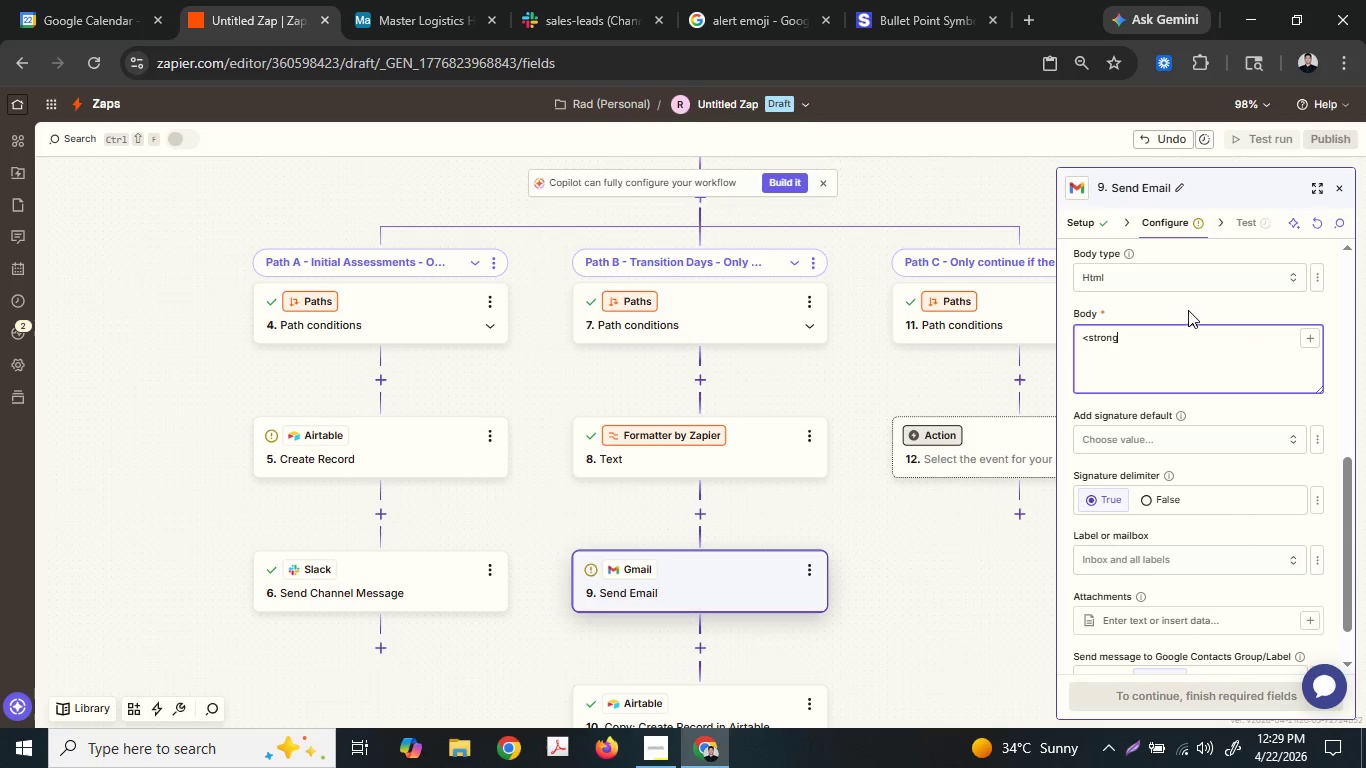 
key(Shift+Period)
 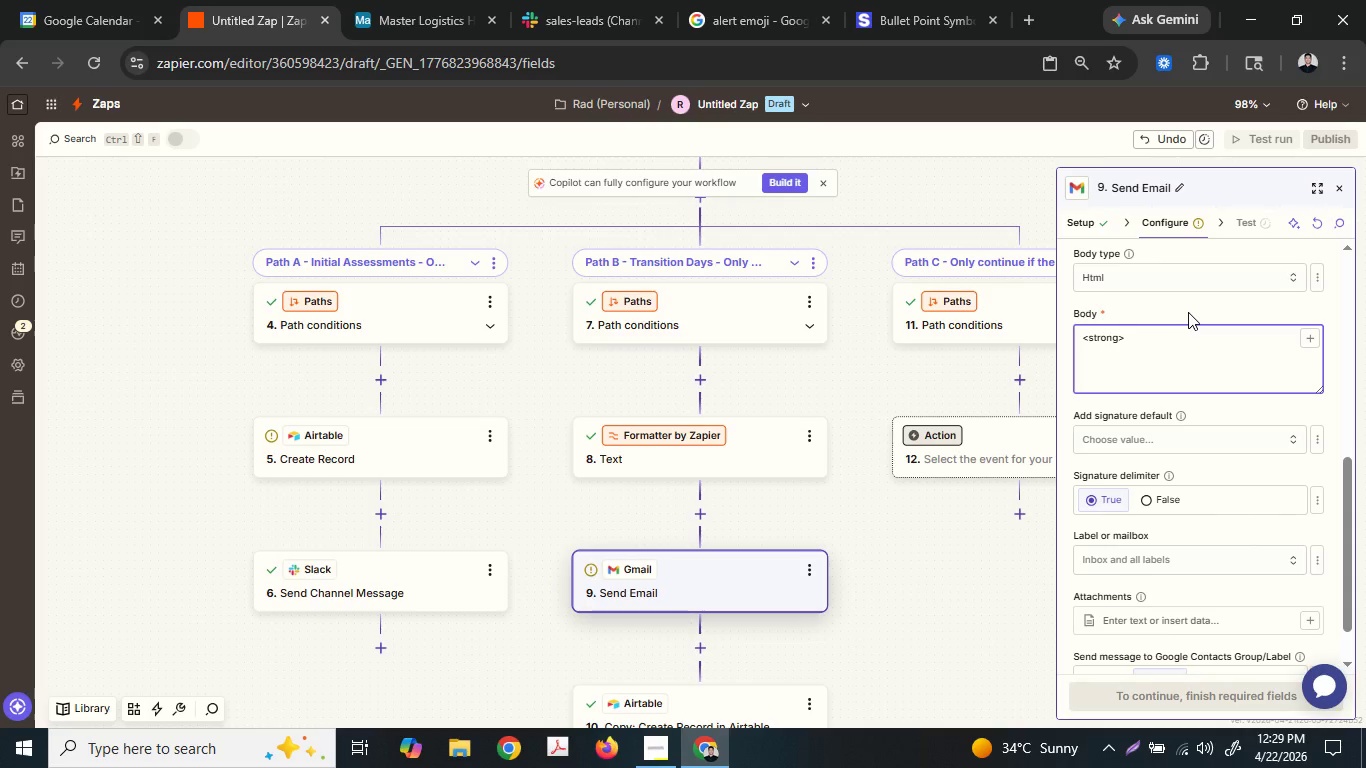 
wait(8.53)
 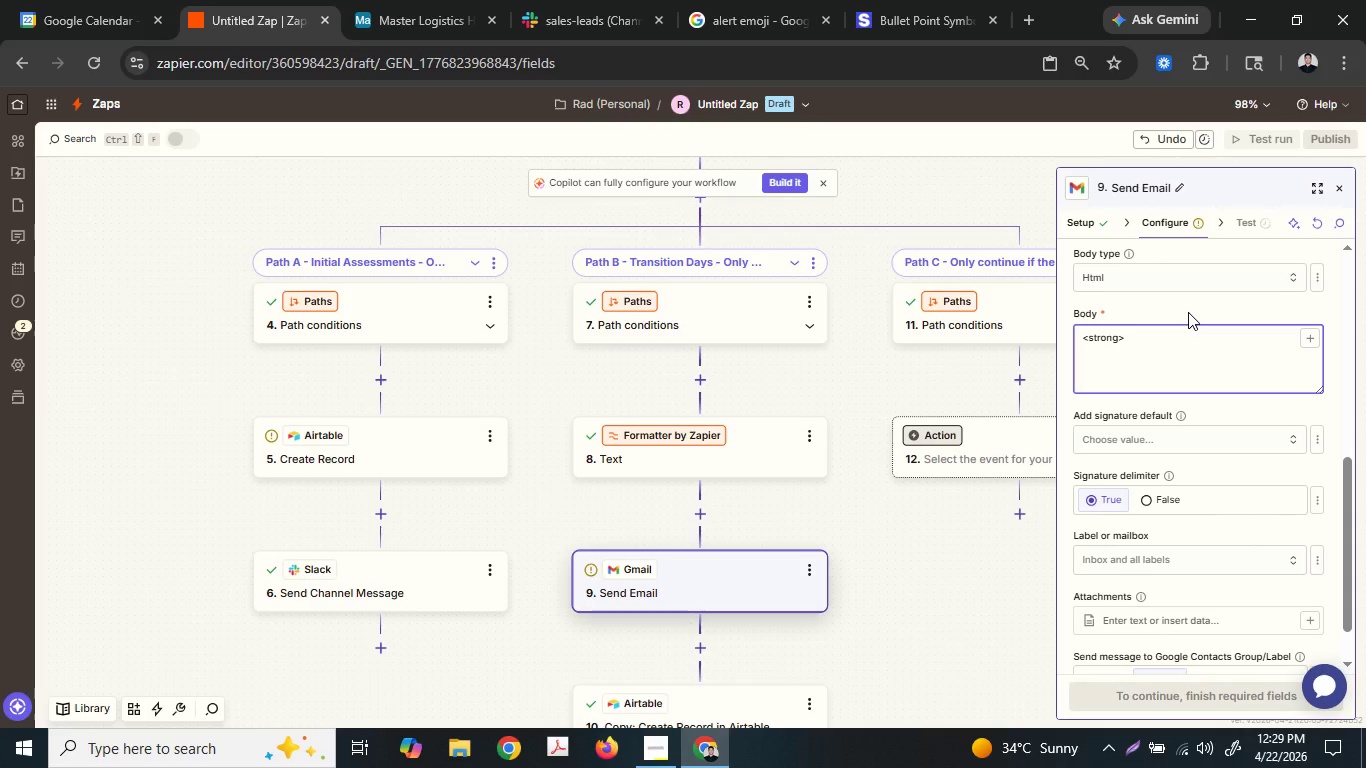 
hold_key(key=Backspace, duration=1.31)
 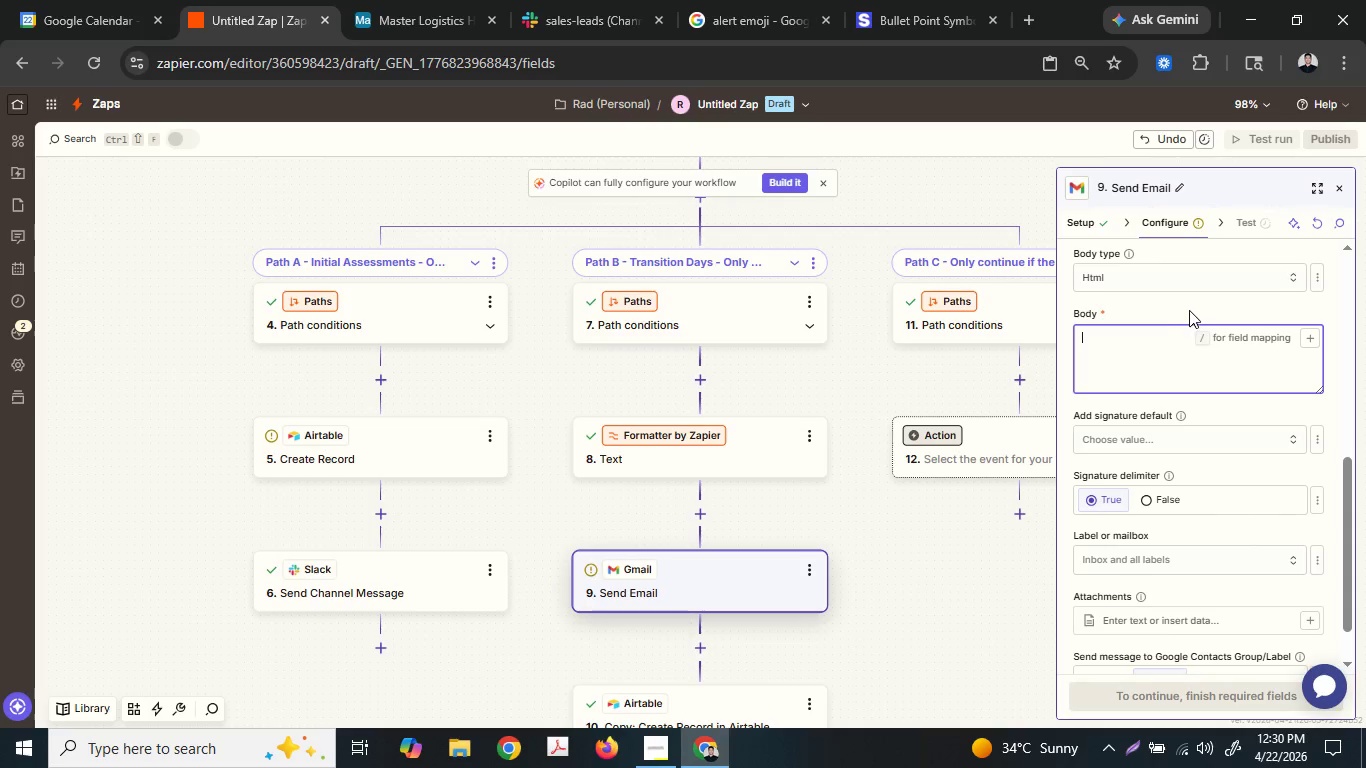 
hold_key(key=Backspace, duration=4.72)
 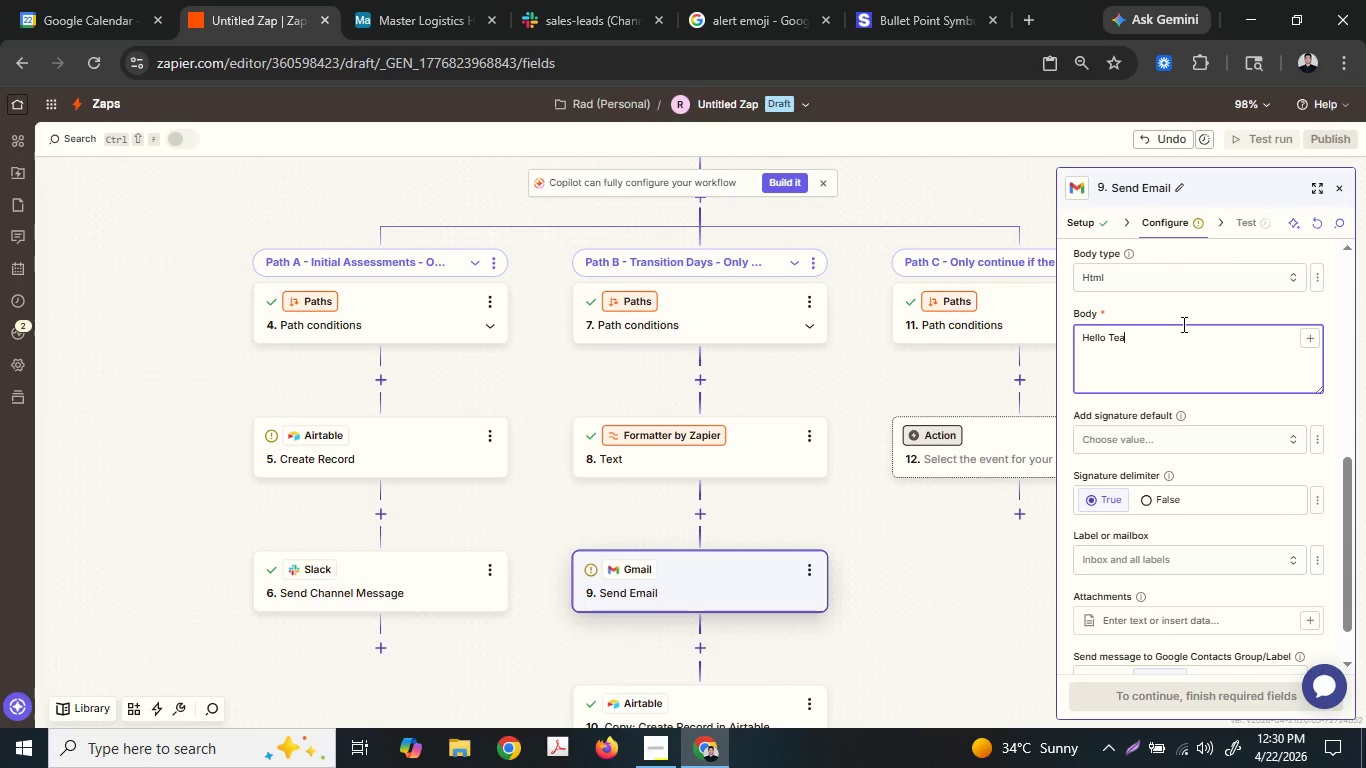 
type(Hello)
 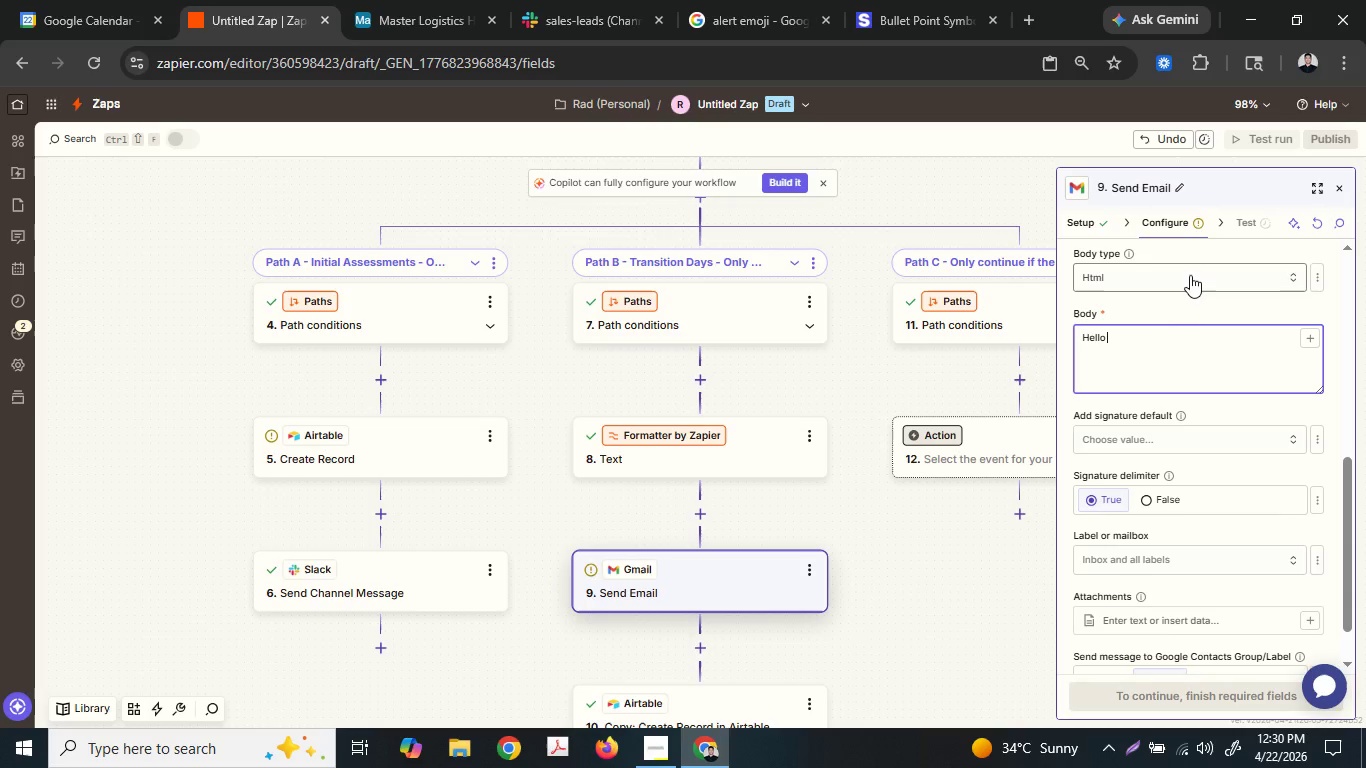 
type( Tea)
 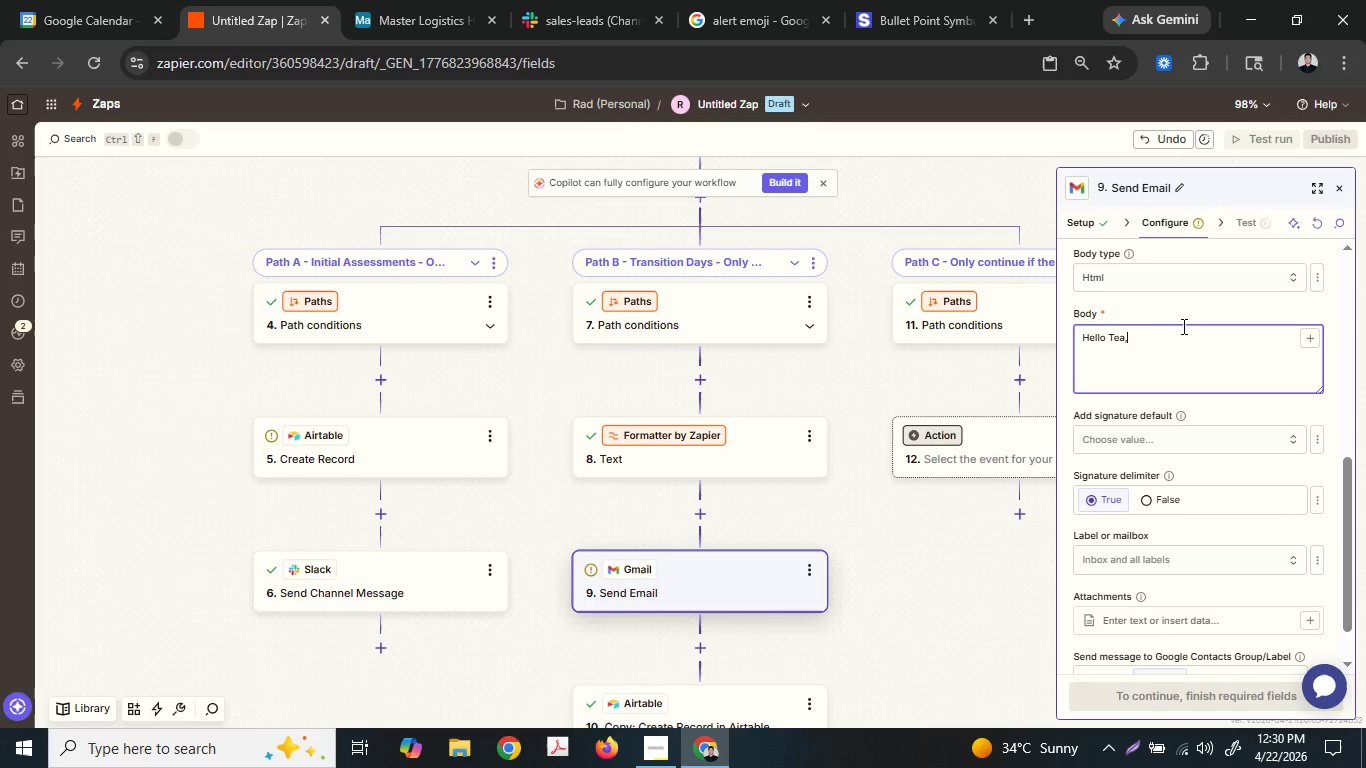 
 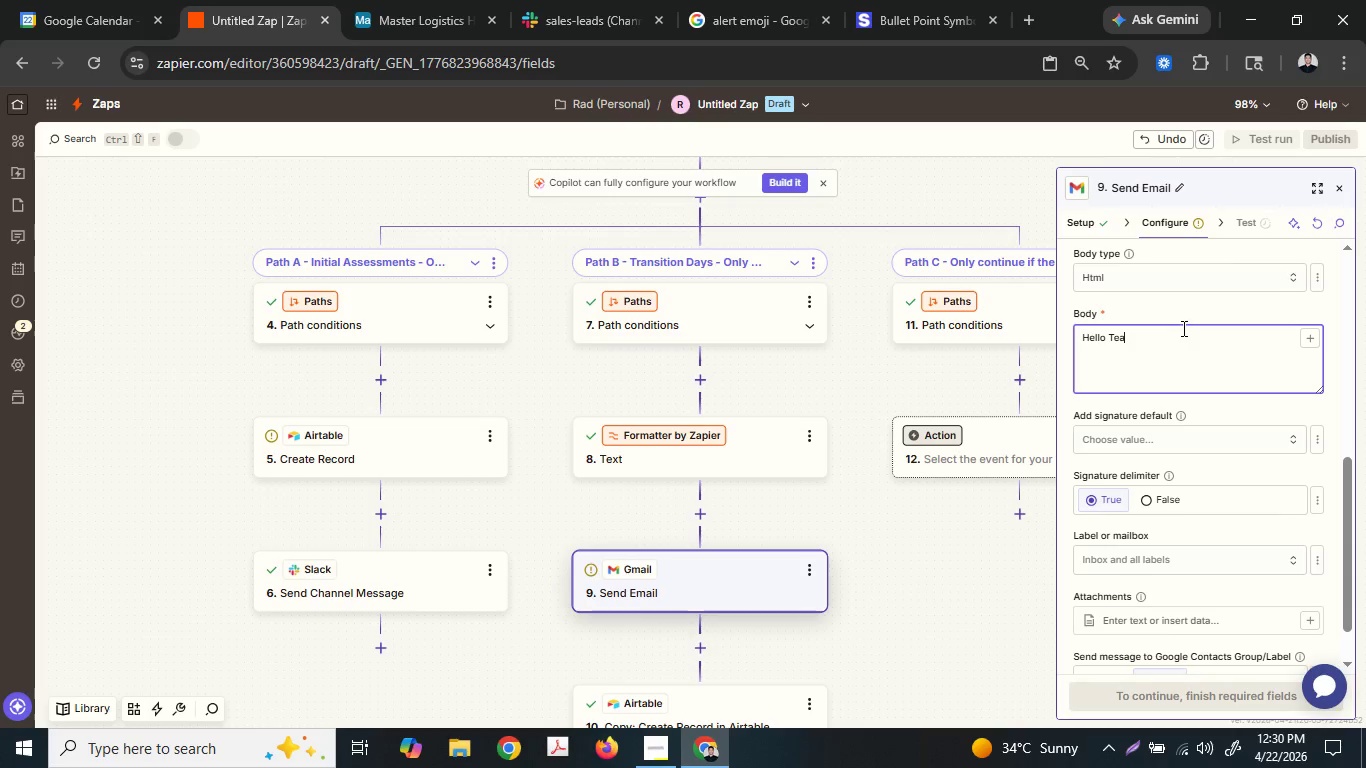 
key(Comma)
 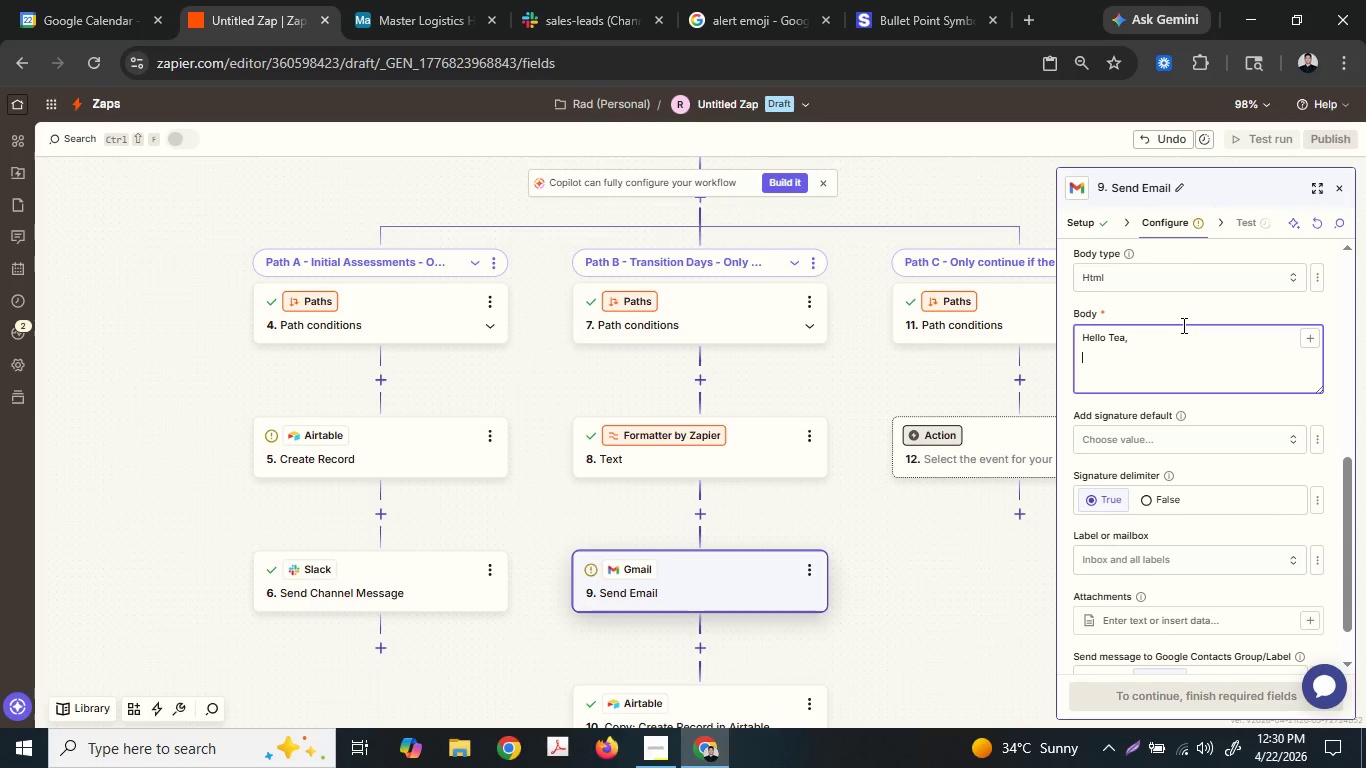 
key(Enter)
 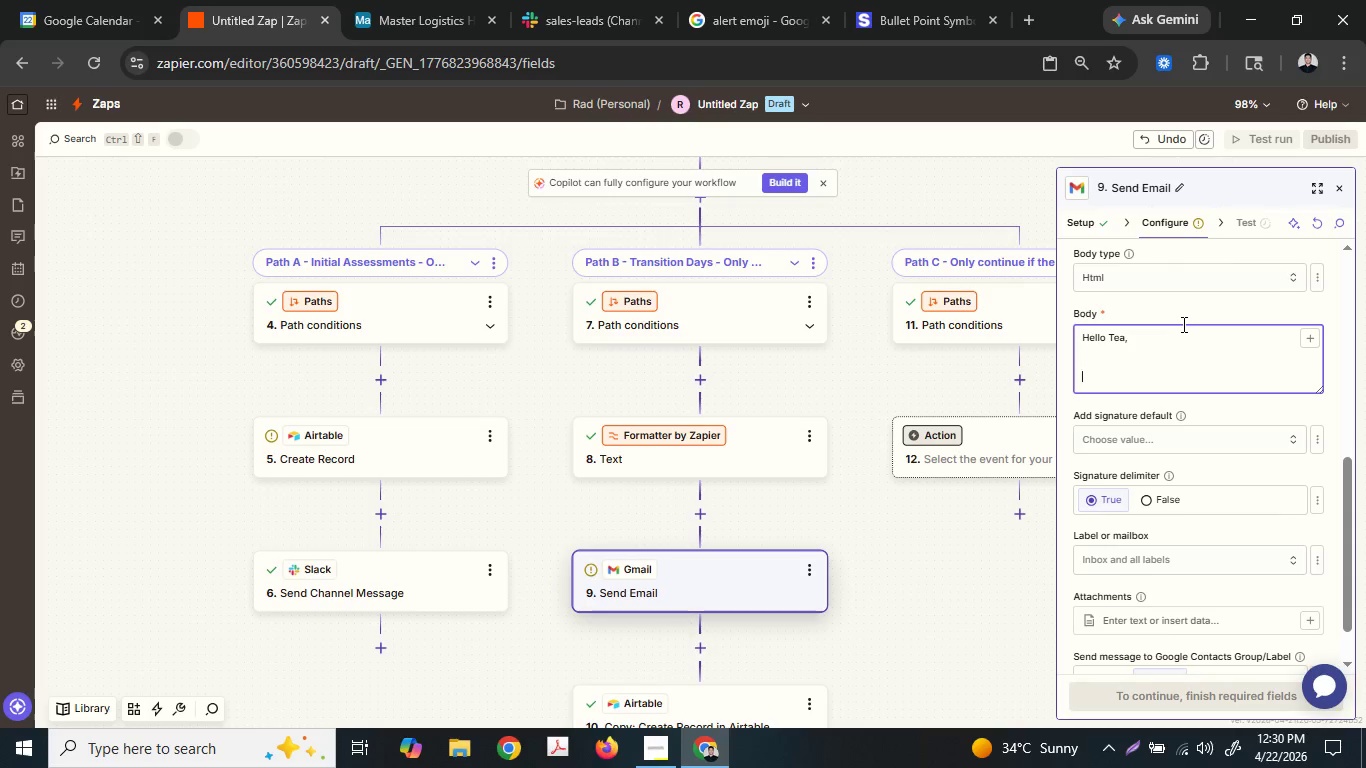 
key(Enter)
 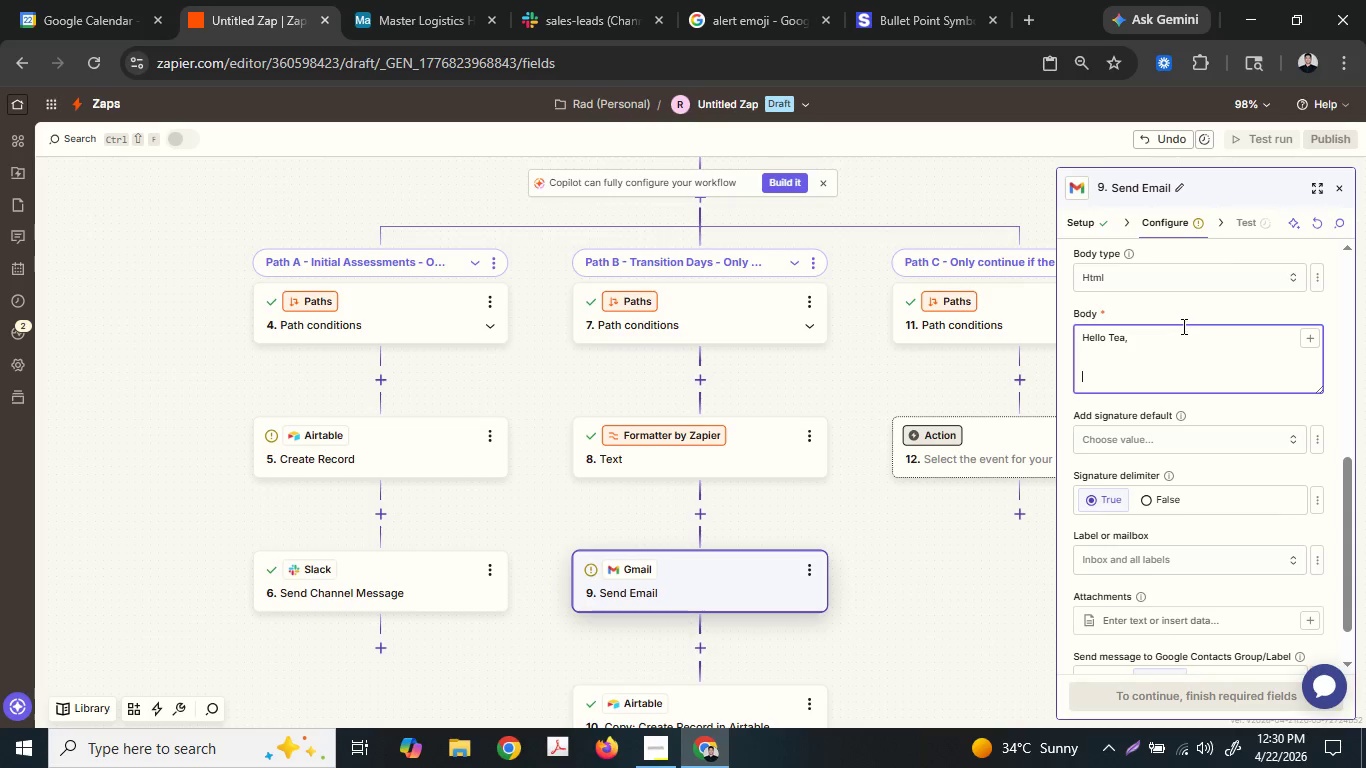 
key(Shift+ShiftLeft)
 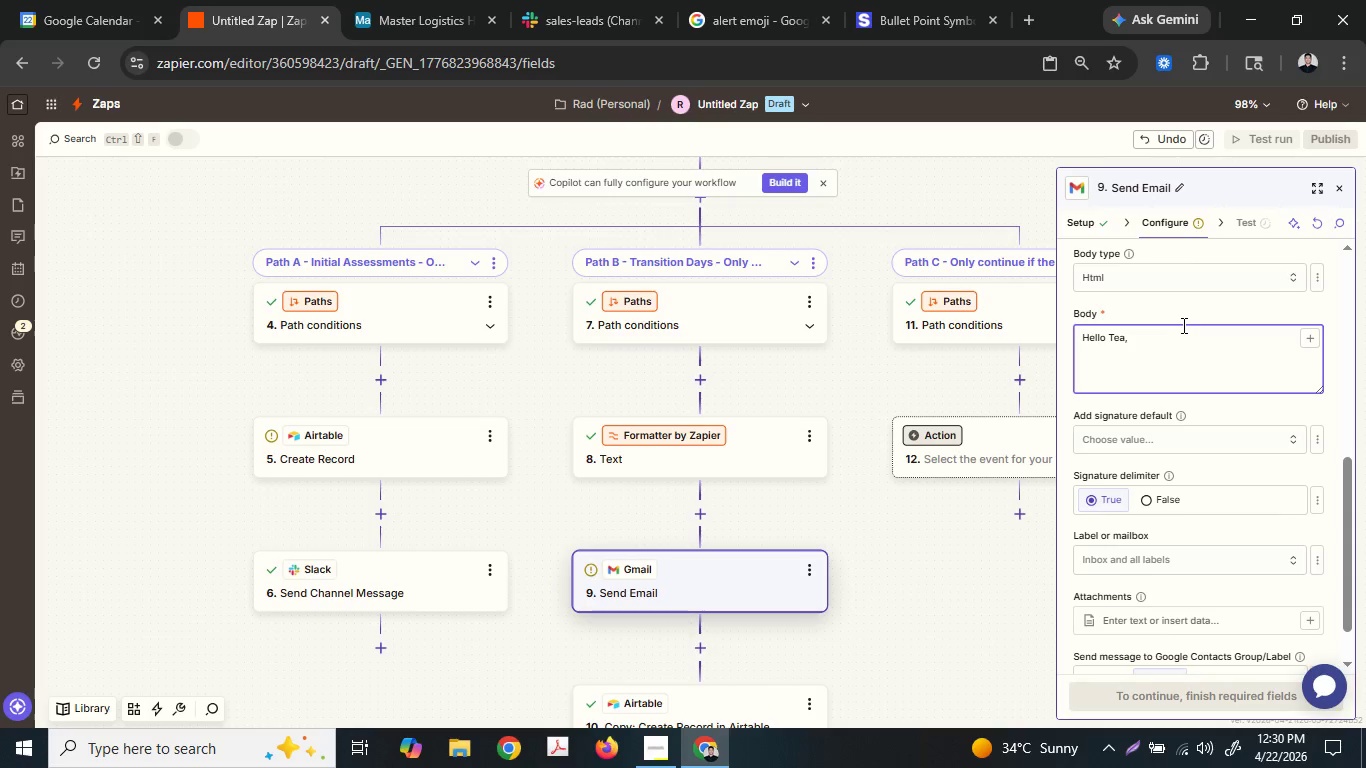 
key(Backspace)
 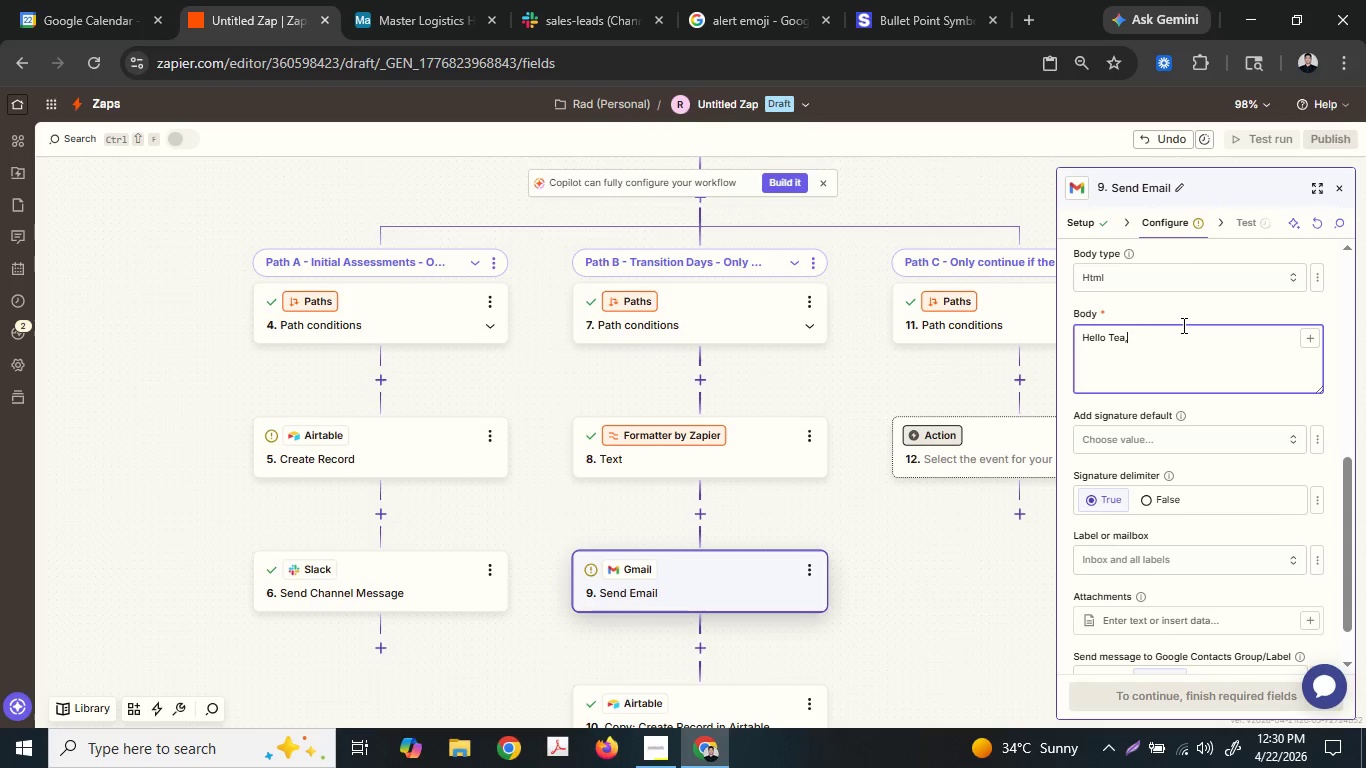 
key(Backspace)
 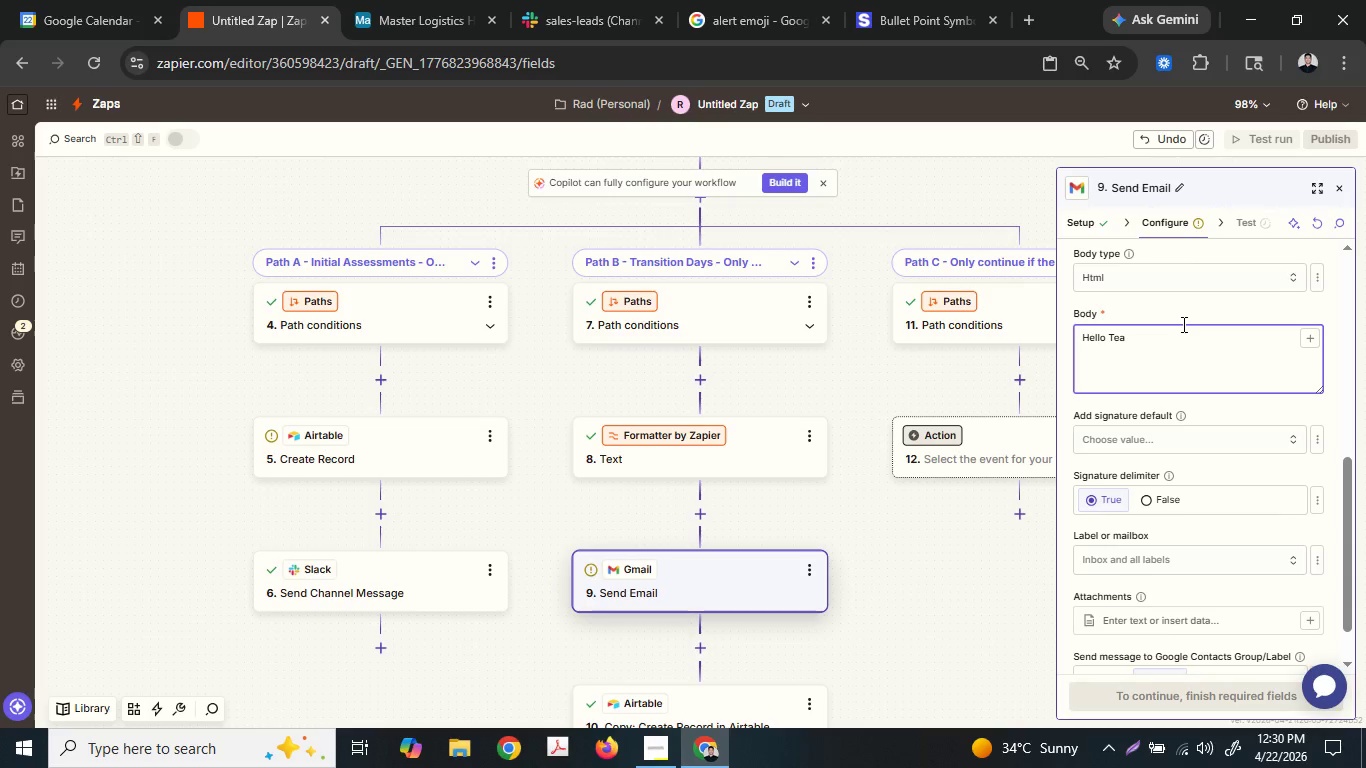 
key(Comma)
 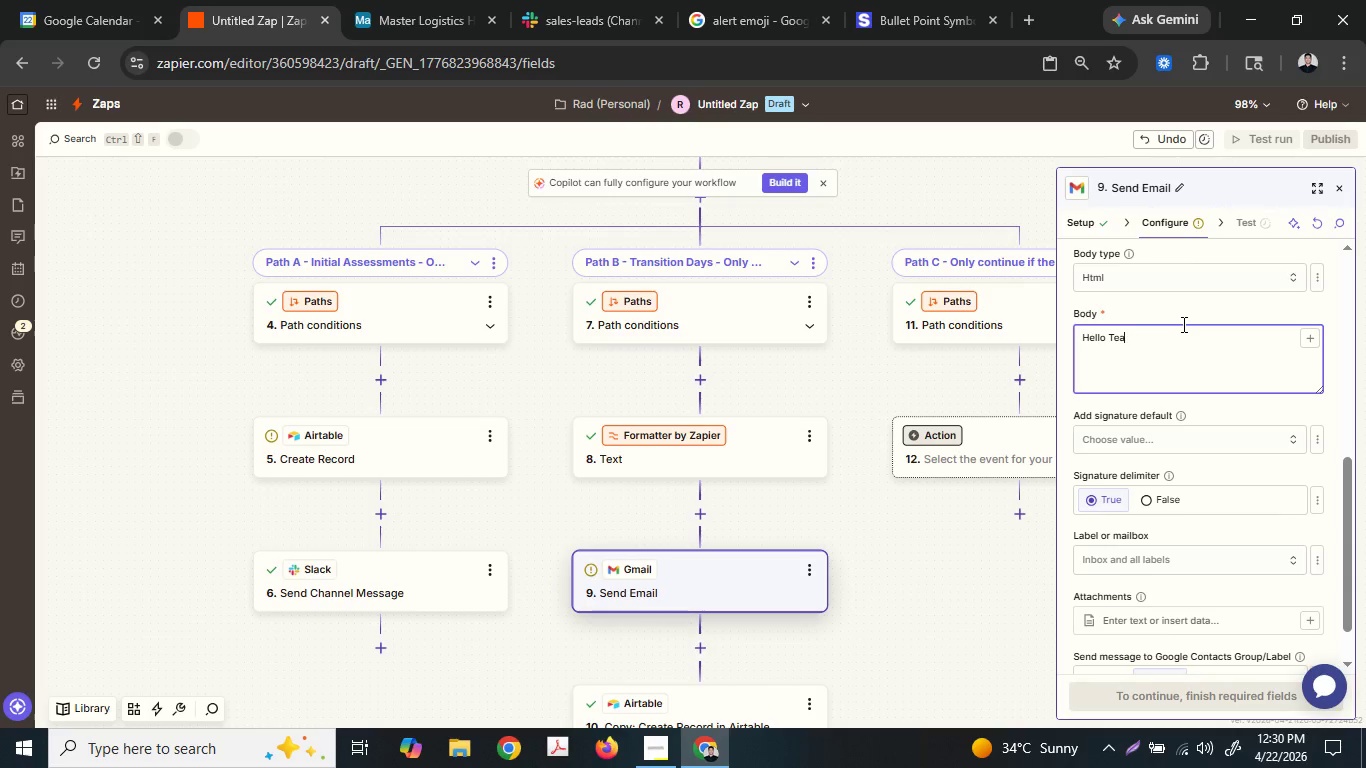 
key(Backspace)
 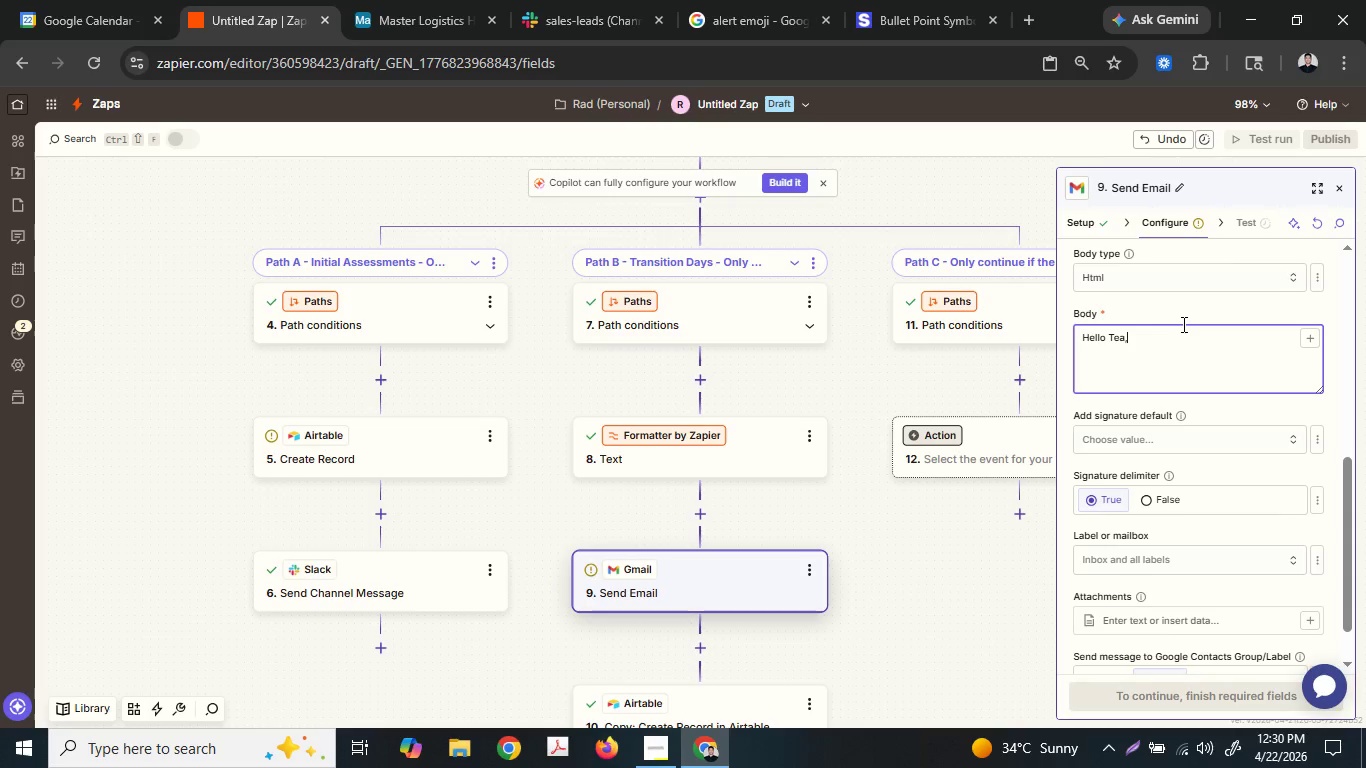 
key(Comma)
 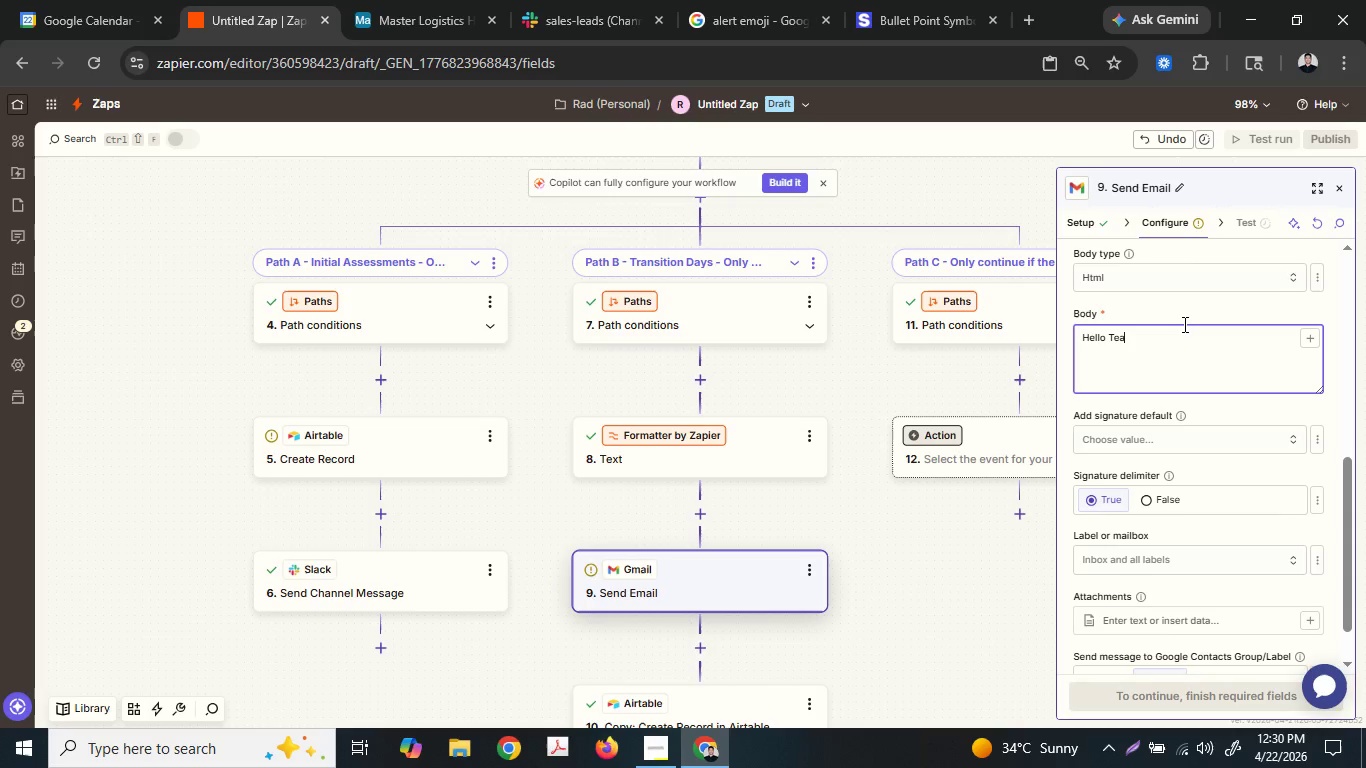 
key(Backspace)
 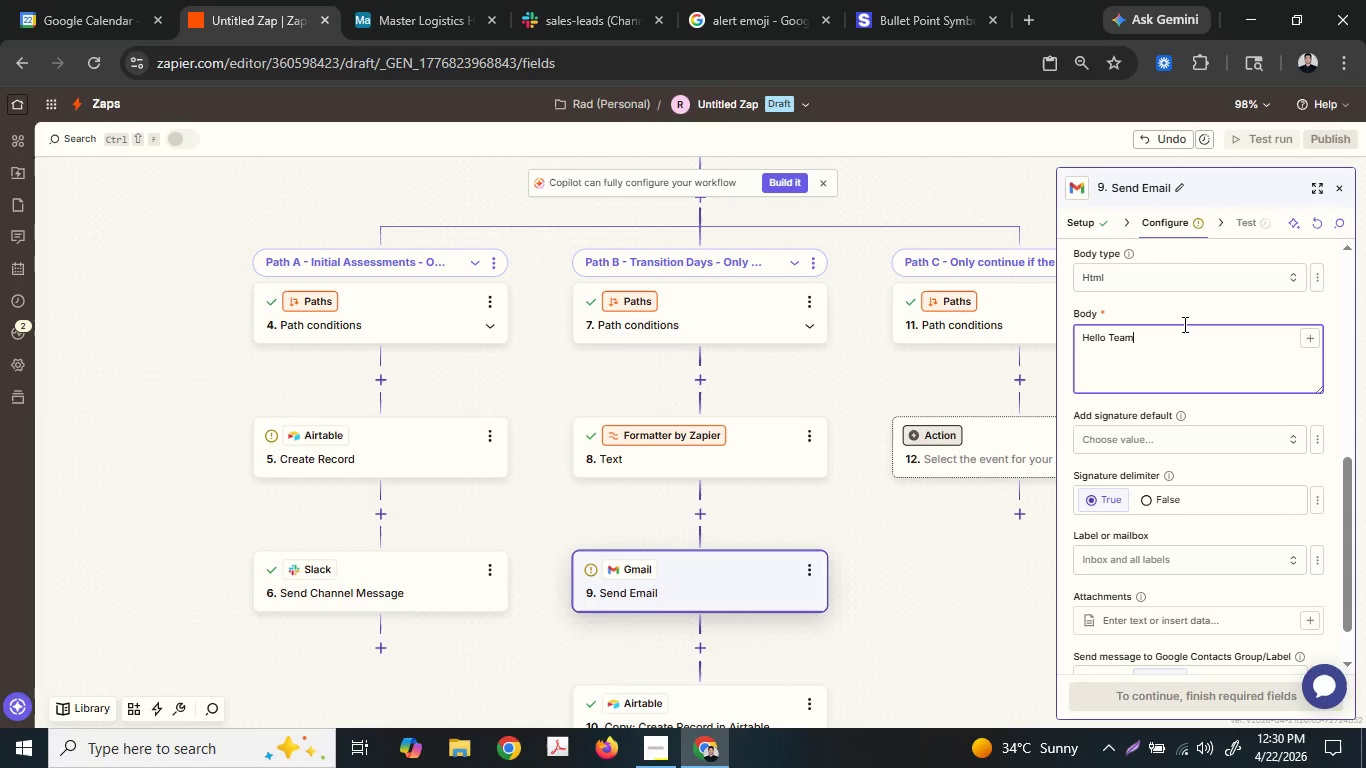 
key(M)
 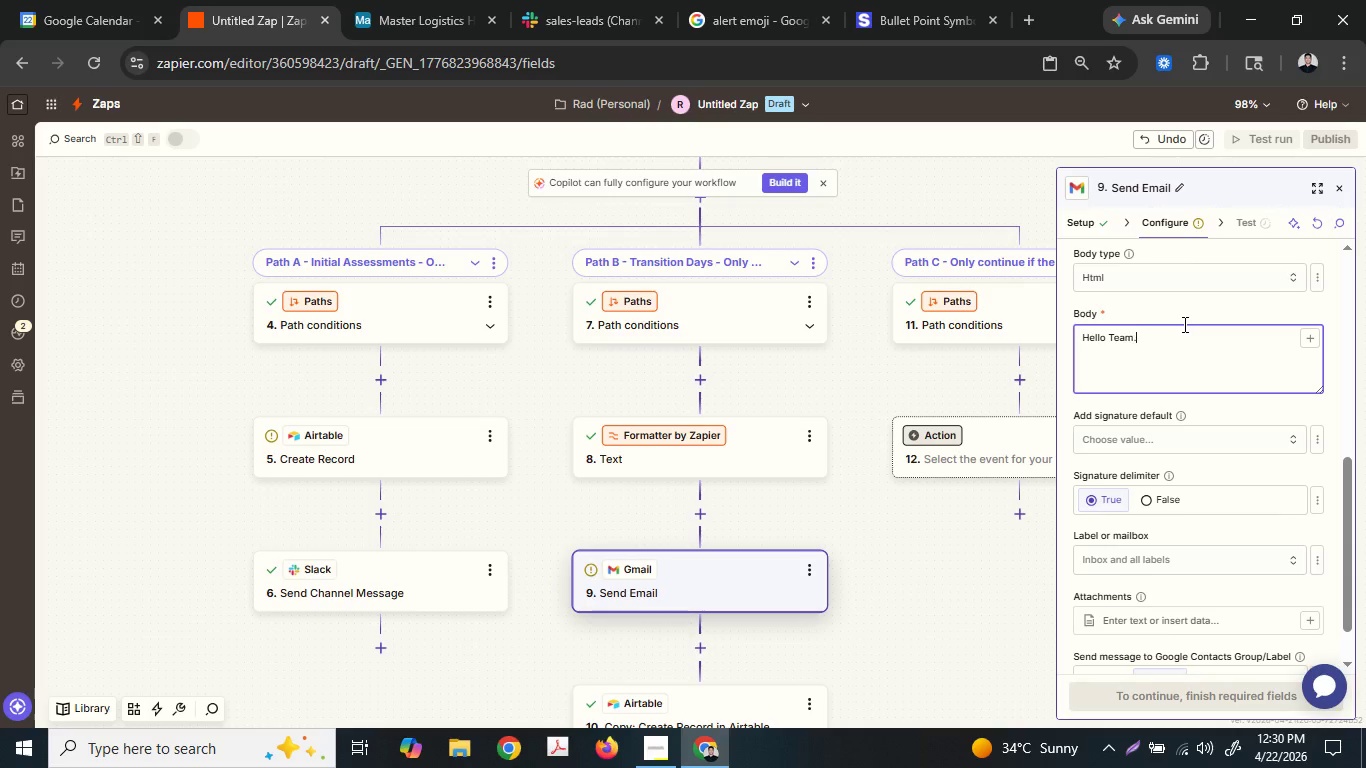 
key(Period)
 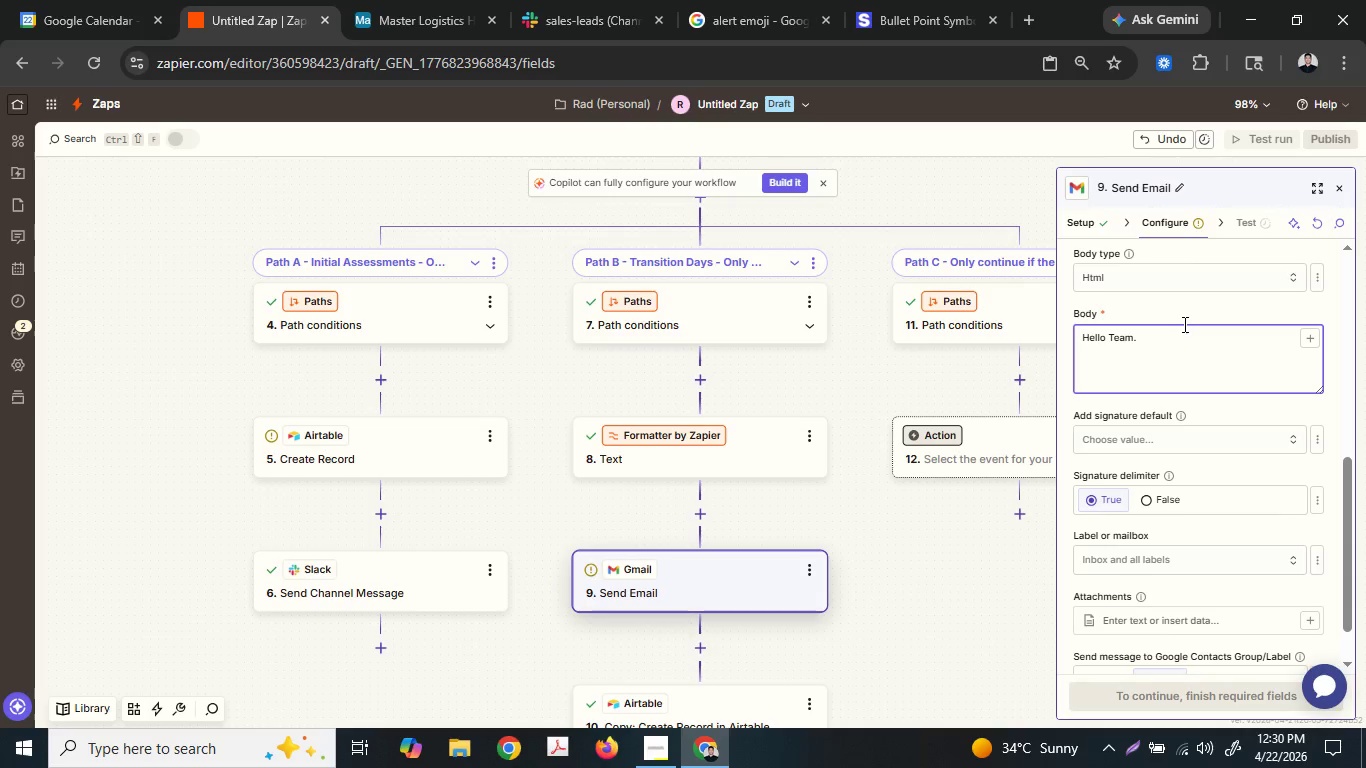 
key(Backspace)
 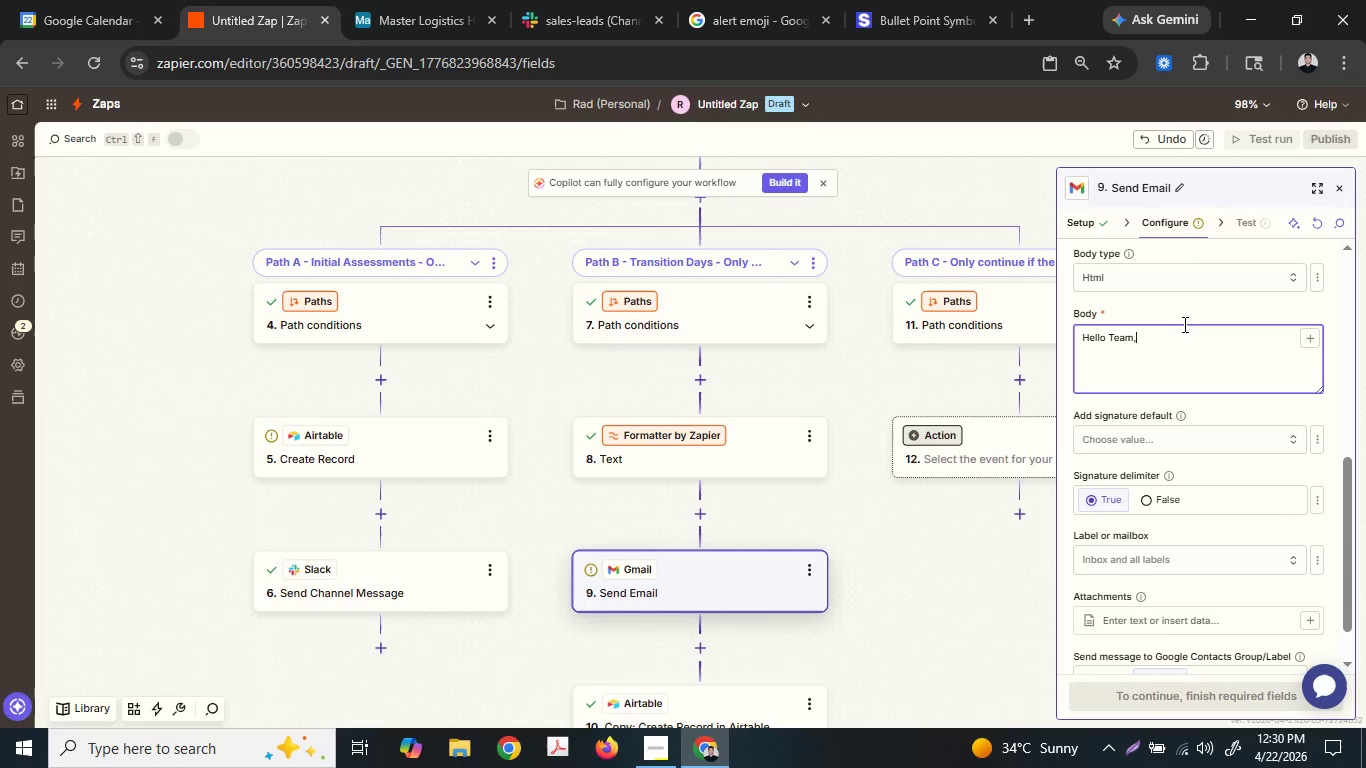 
key(Comma)
 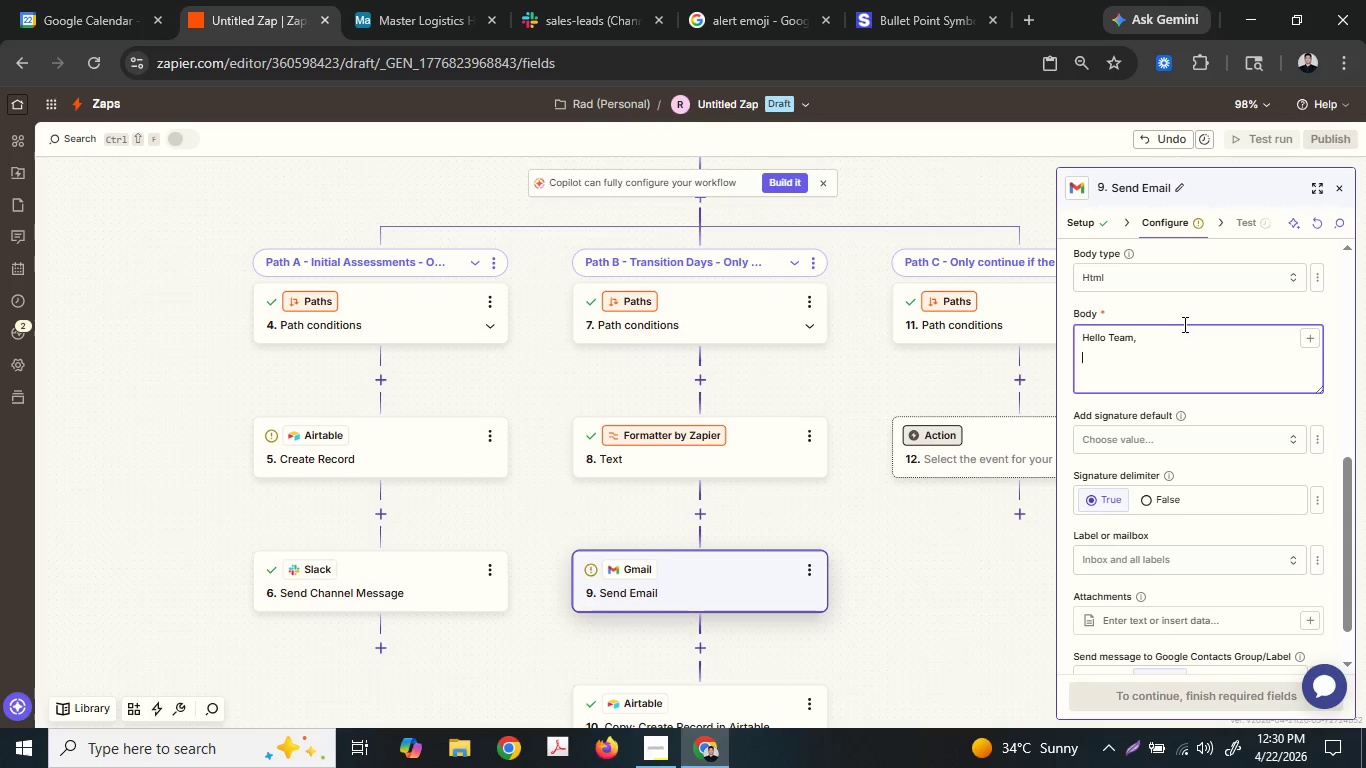 
key(Enter)
 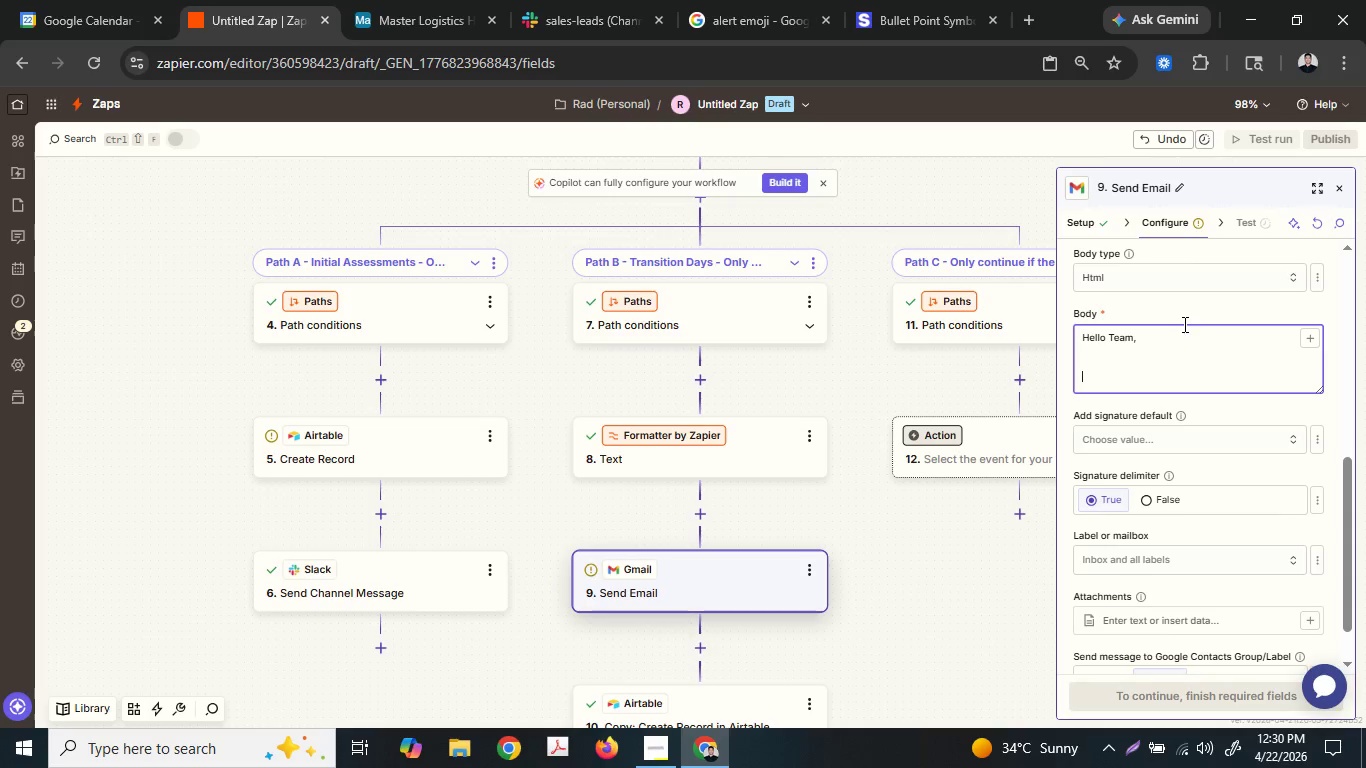 
key(Enter)
 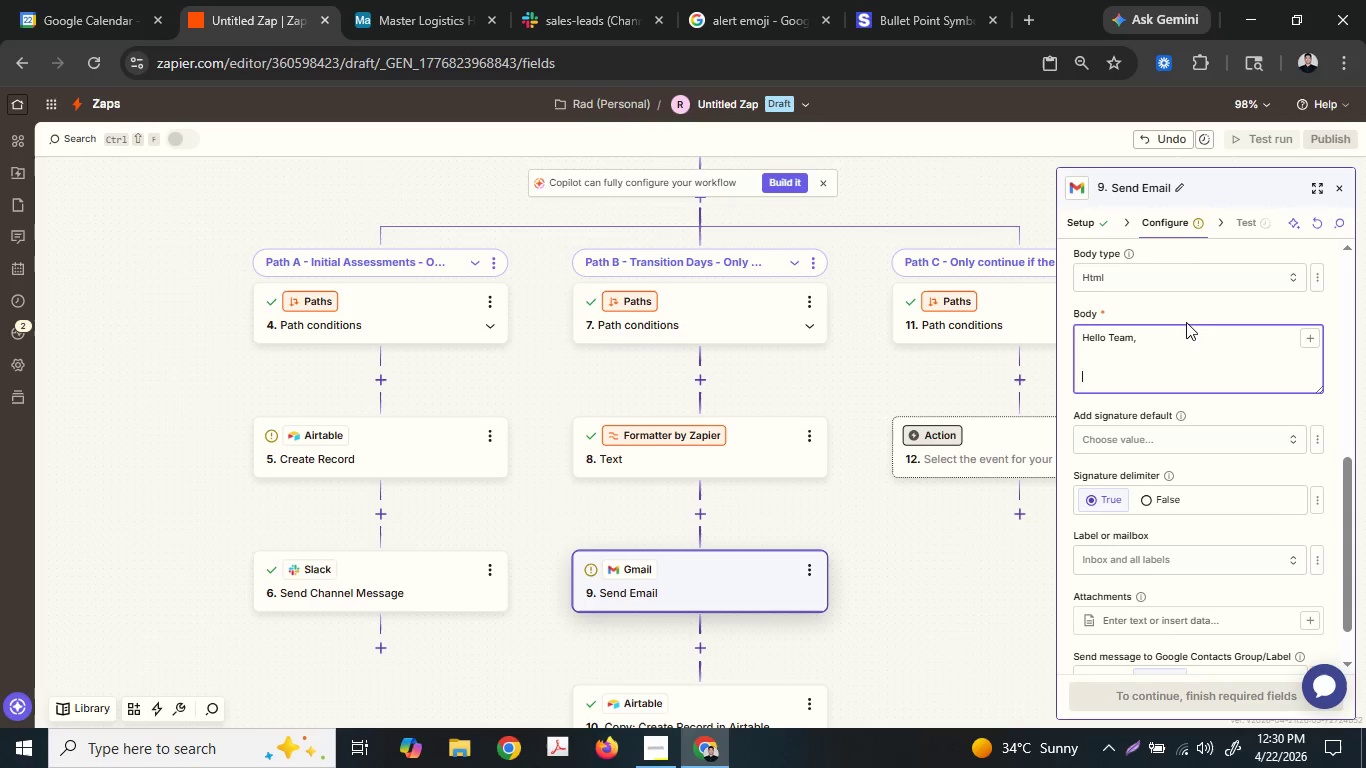 
type(This is an)
 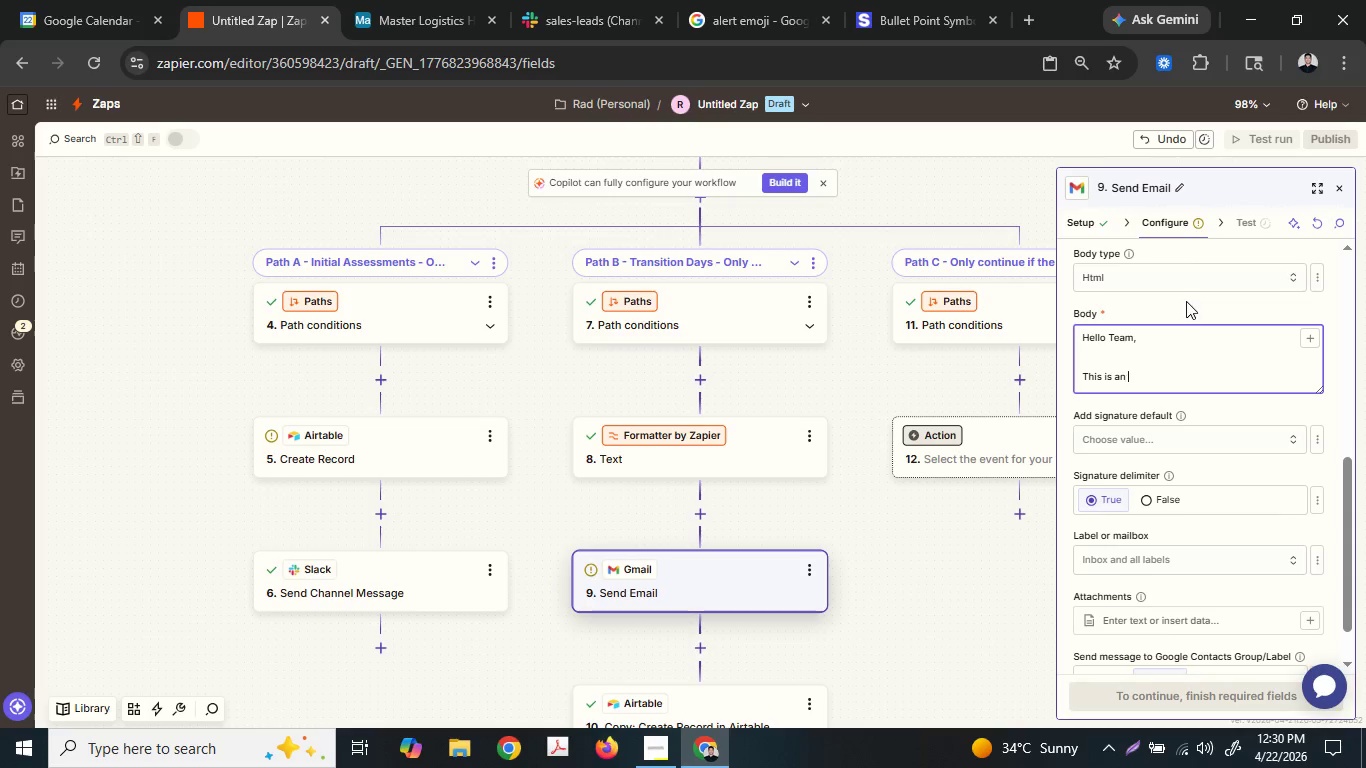 
type( automate)
 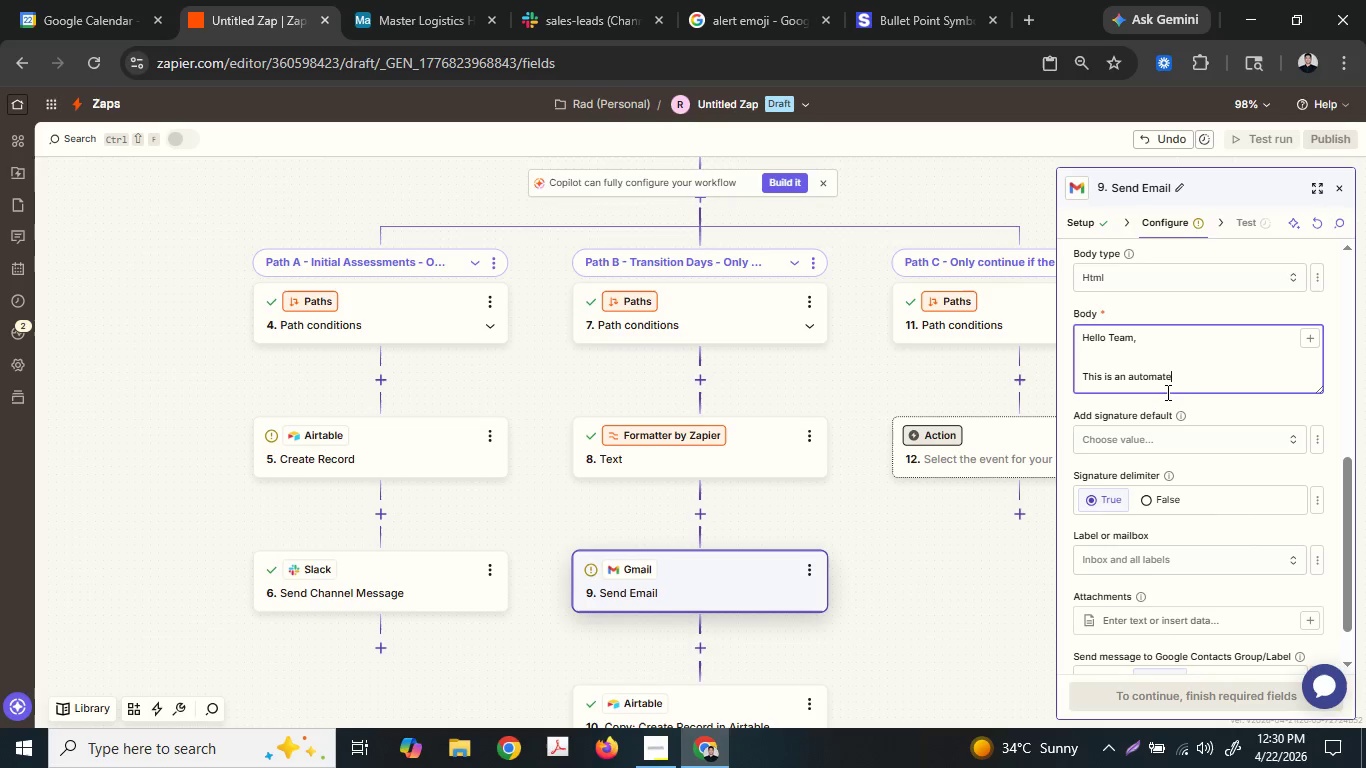 
type(d confirma)
 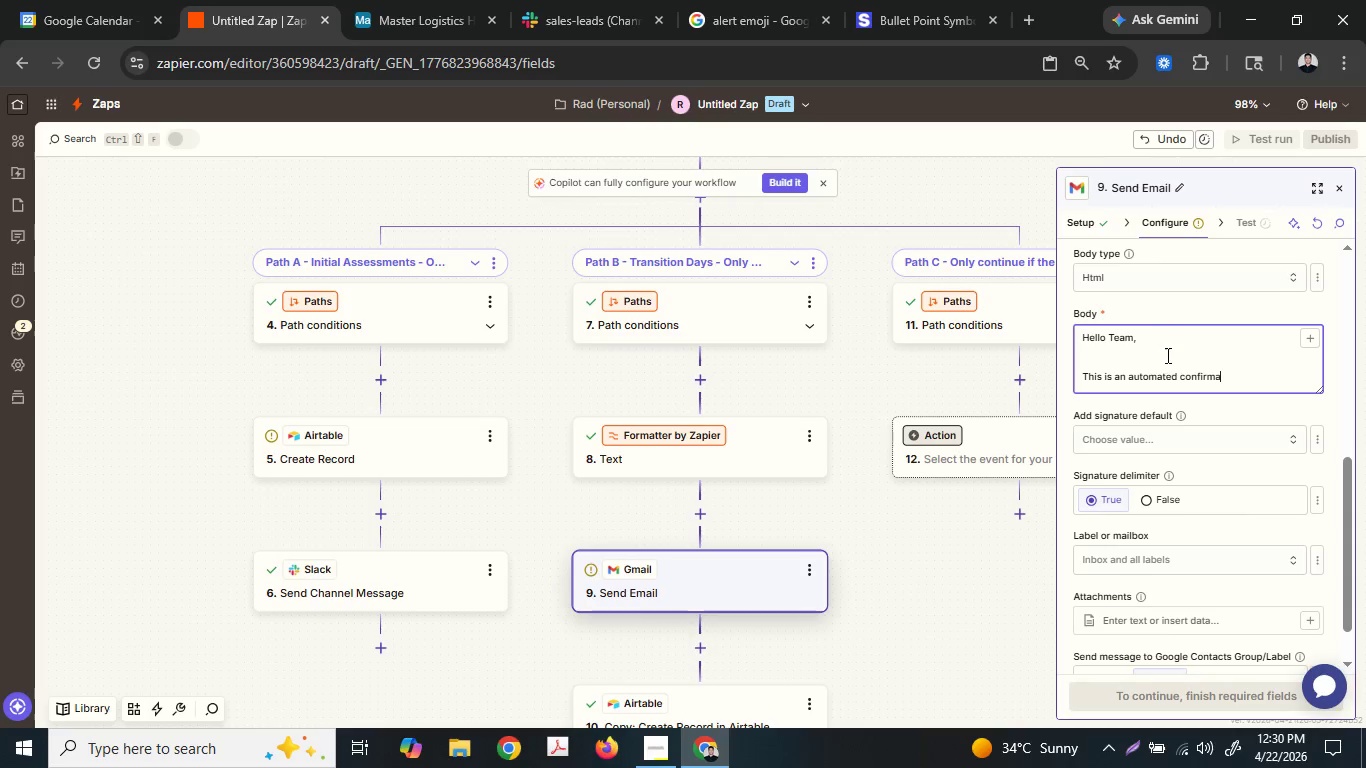 
type(tion for an)
 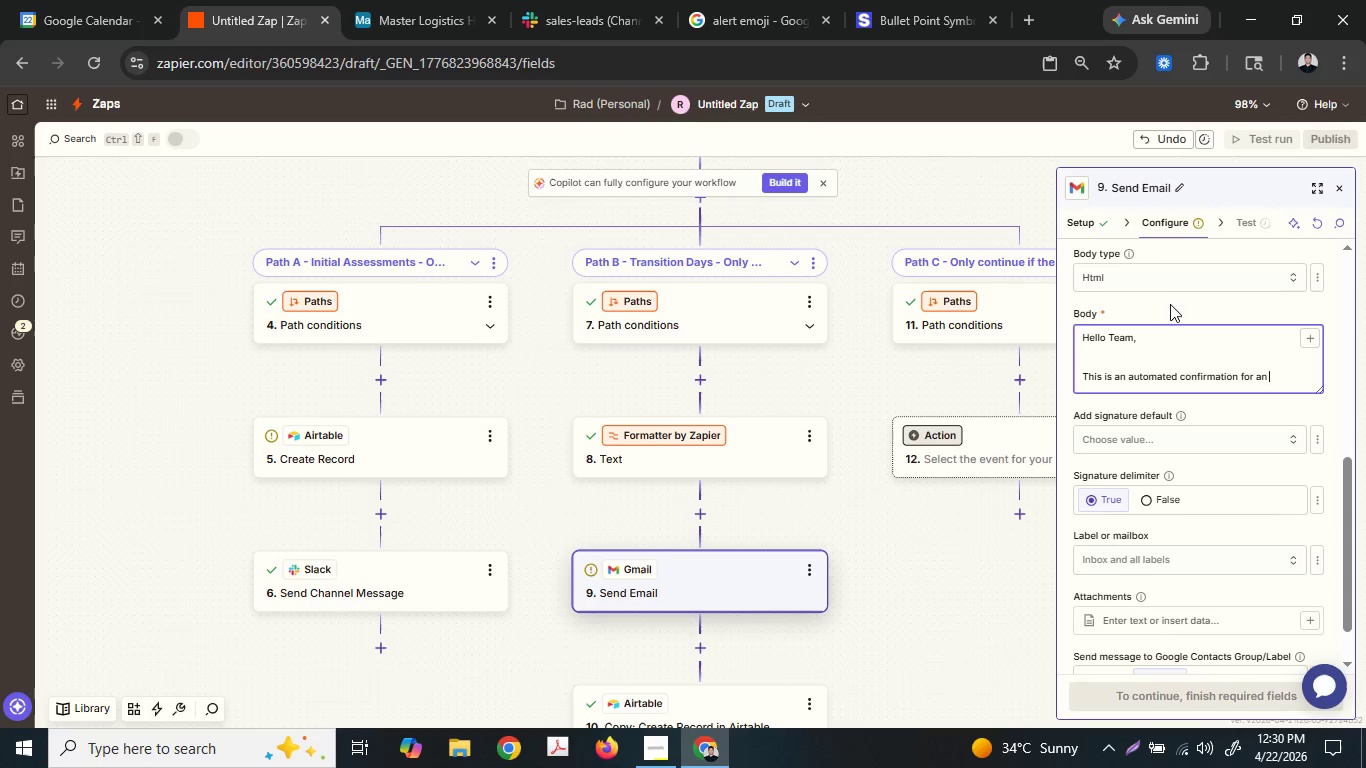 
type( upcoming senior )
 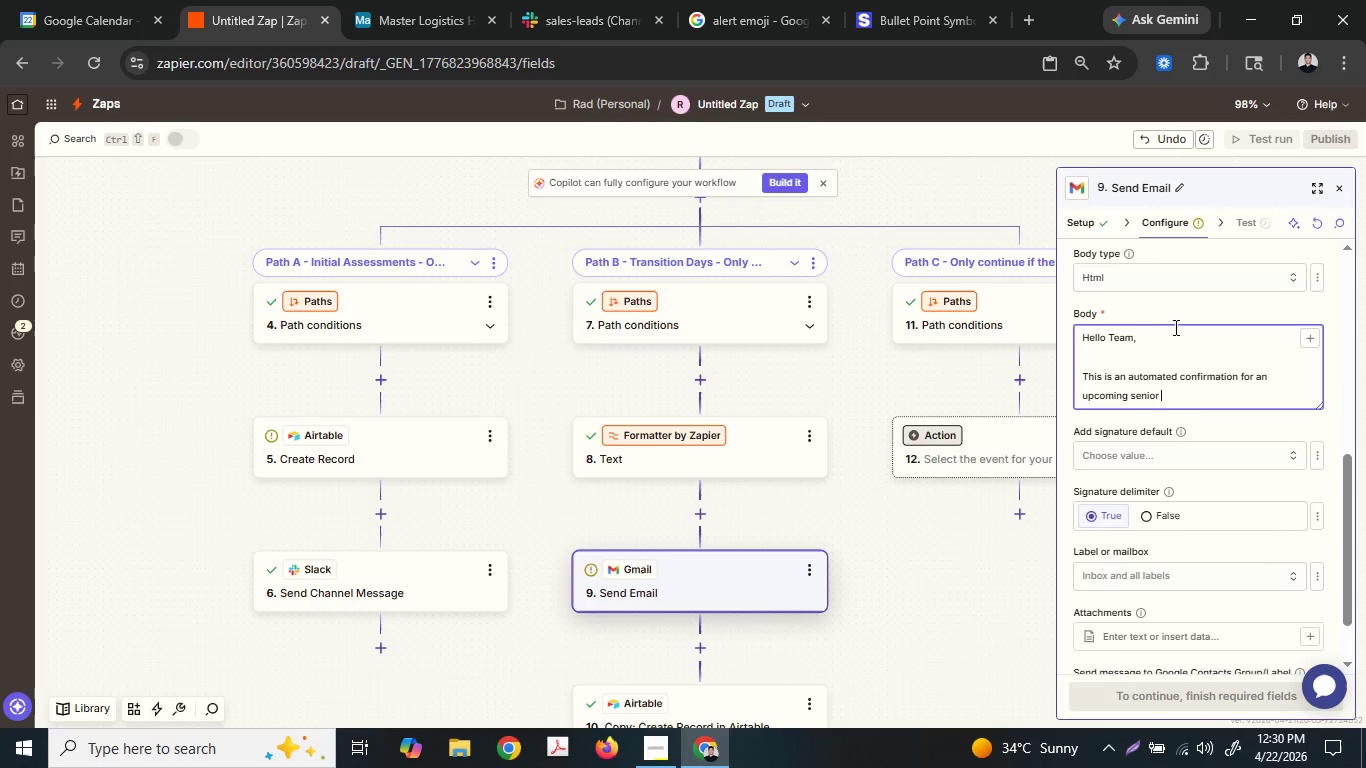 
type(transition. Please revie wh)
key(Backspace)
key(Backspace)
key(Backspace)
type(w the following logis)
 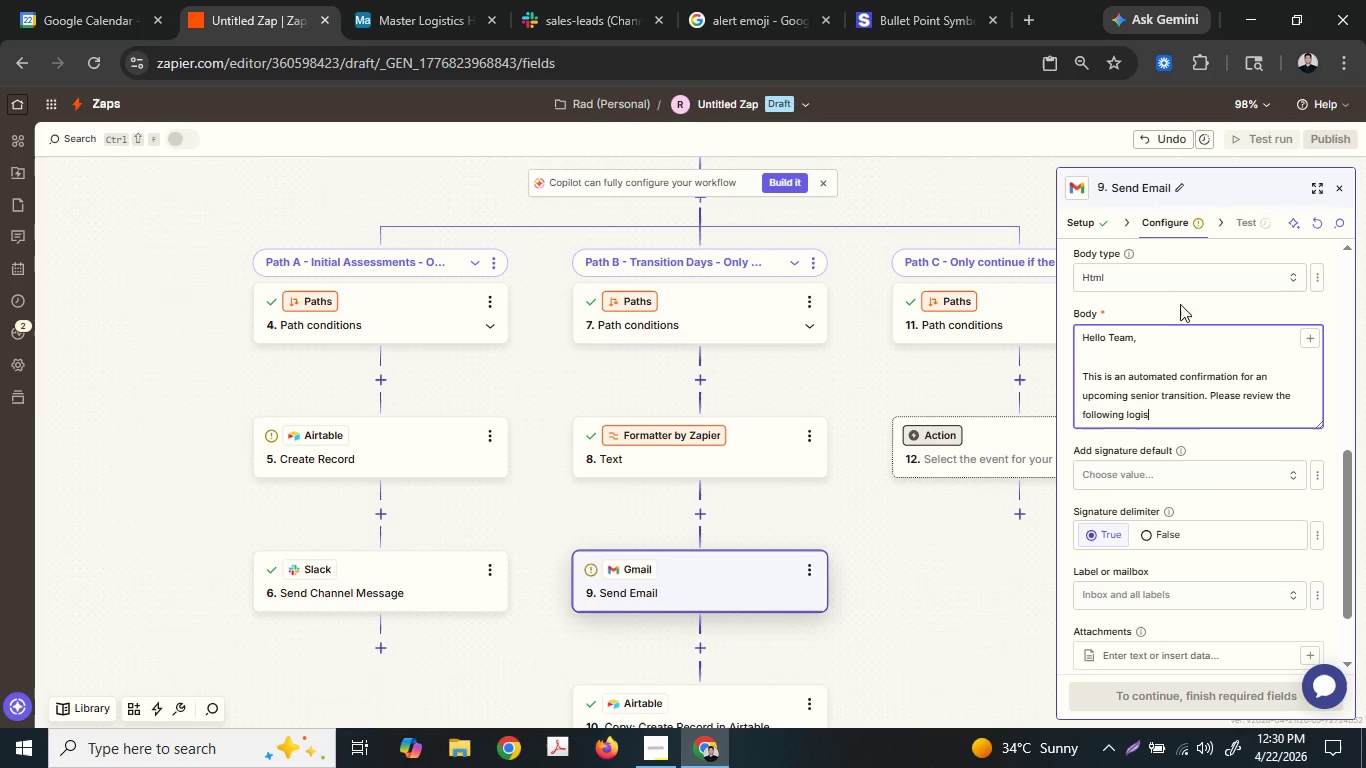 
type(tics and)
 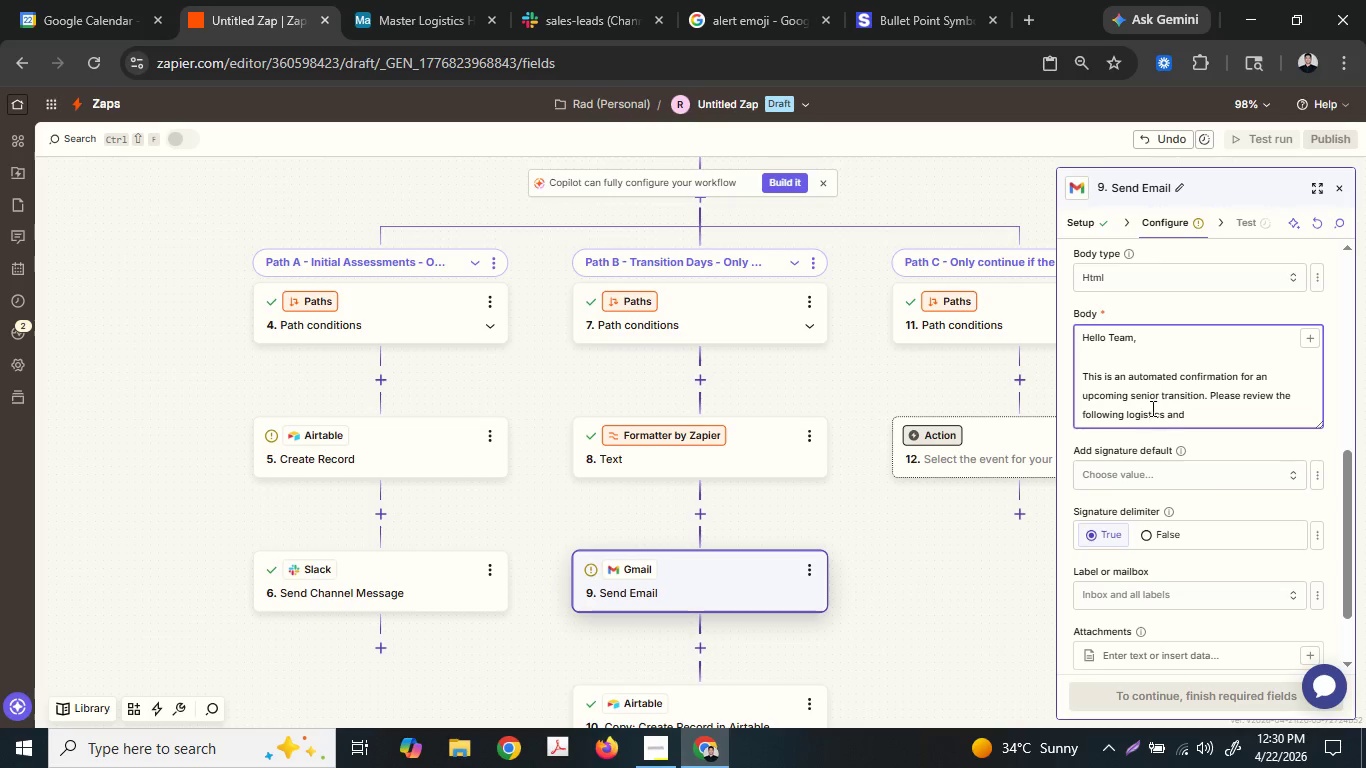 
type( update your liqui)
 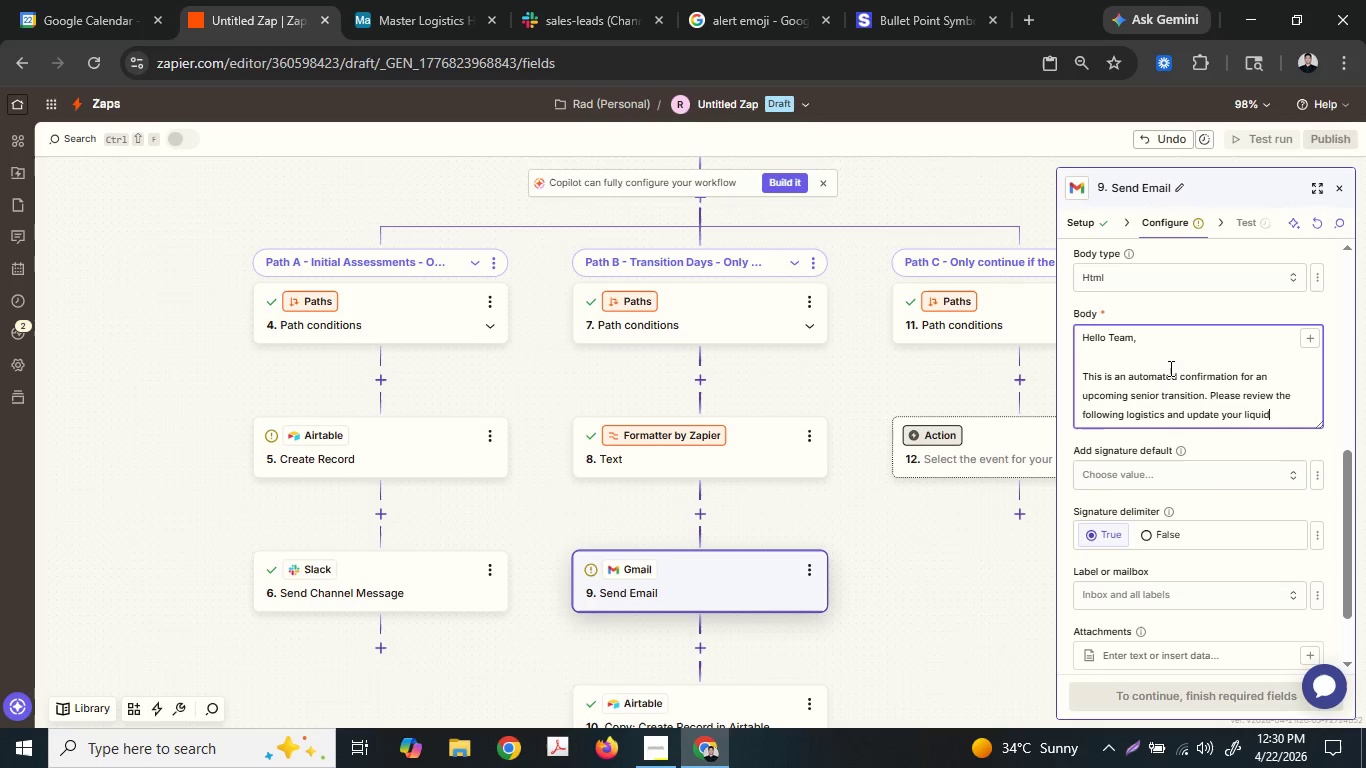 
type(dation or house-)
 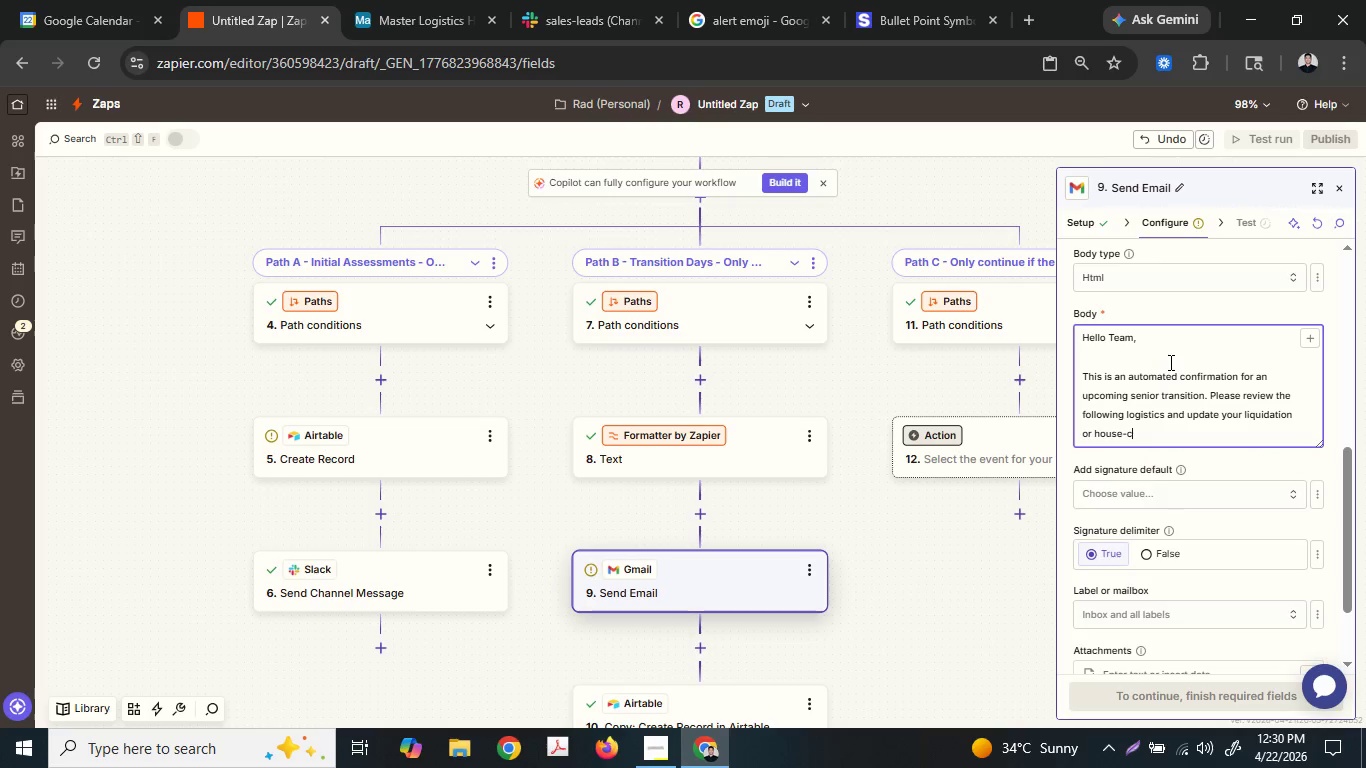 
type(clearing schedules acco)
 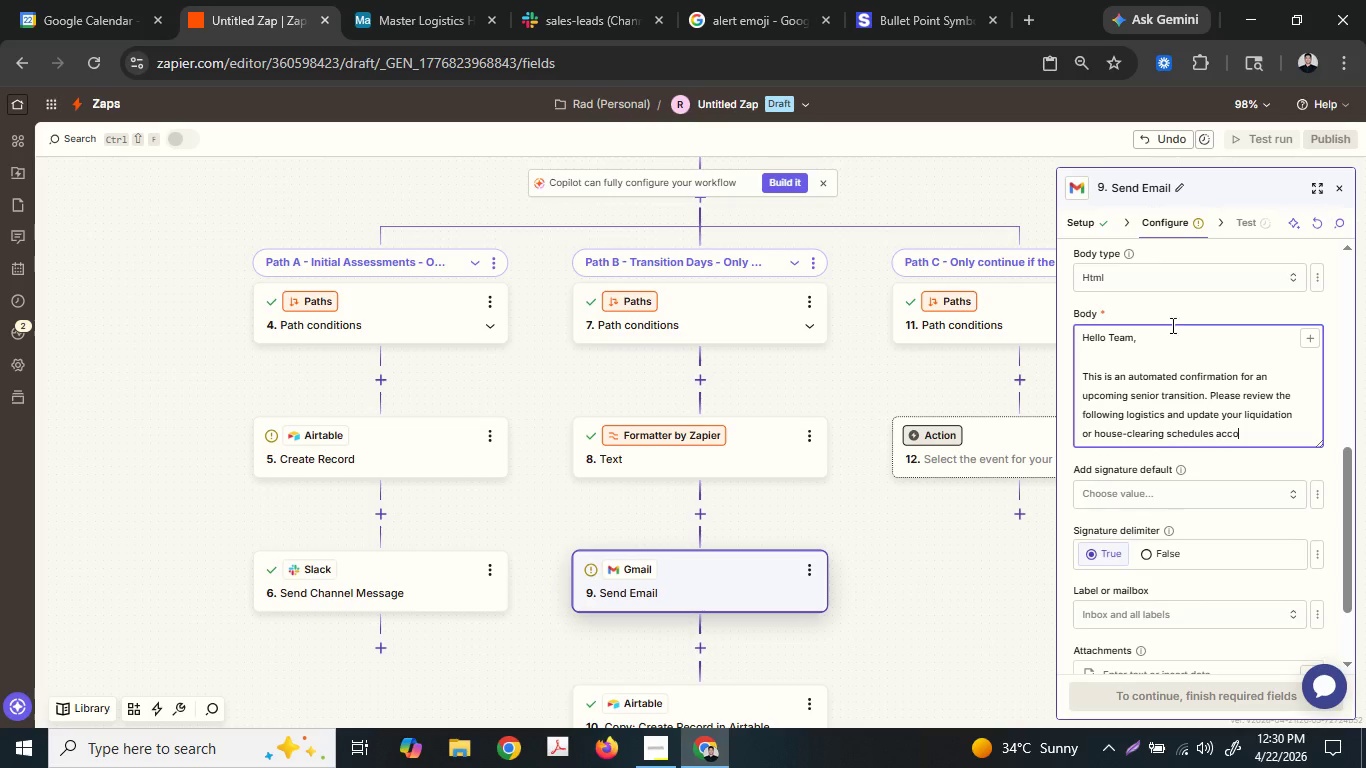 
type(rdingly.)
 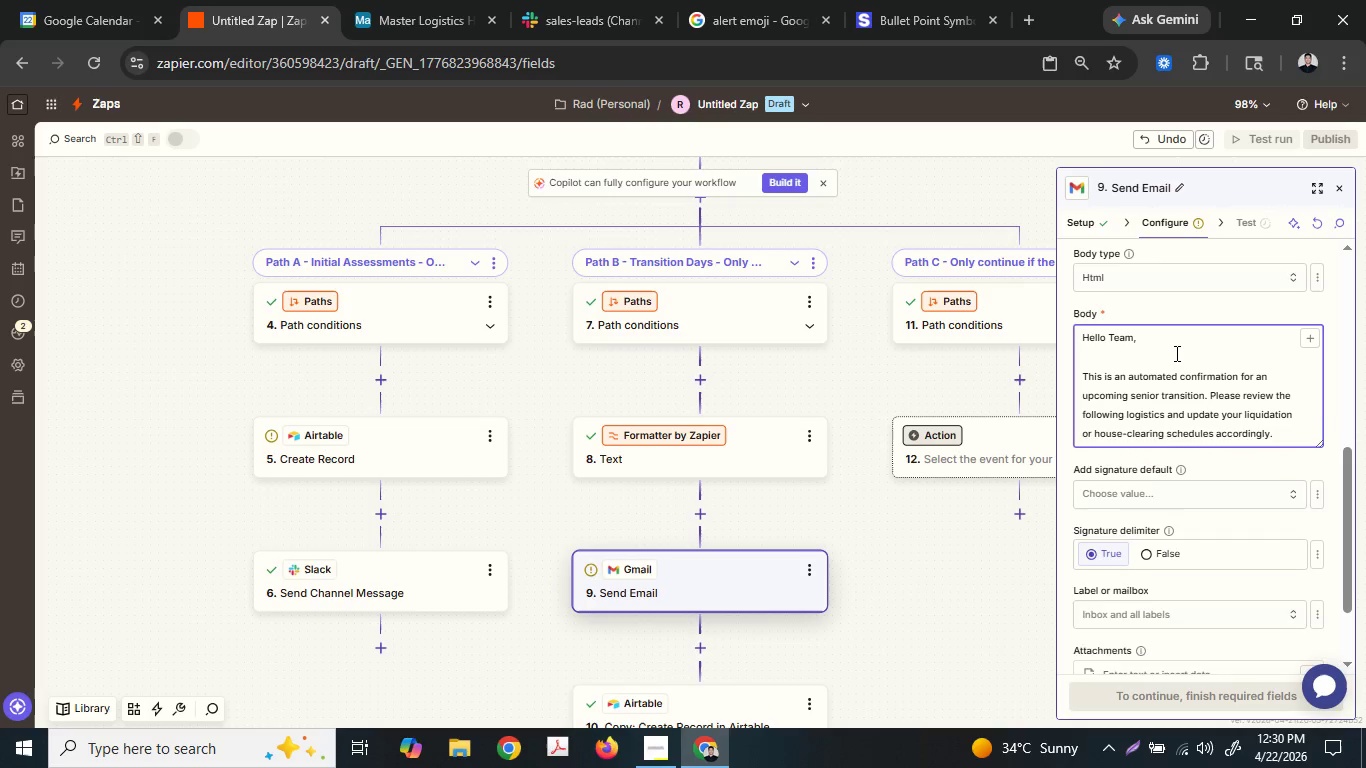 
key(Enter)
 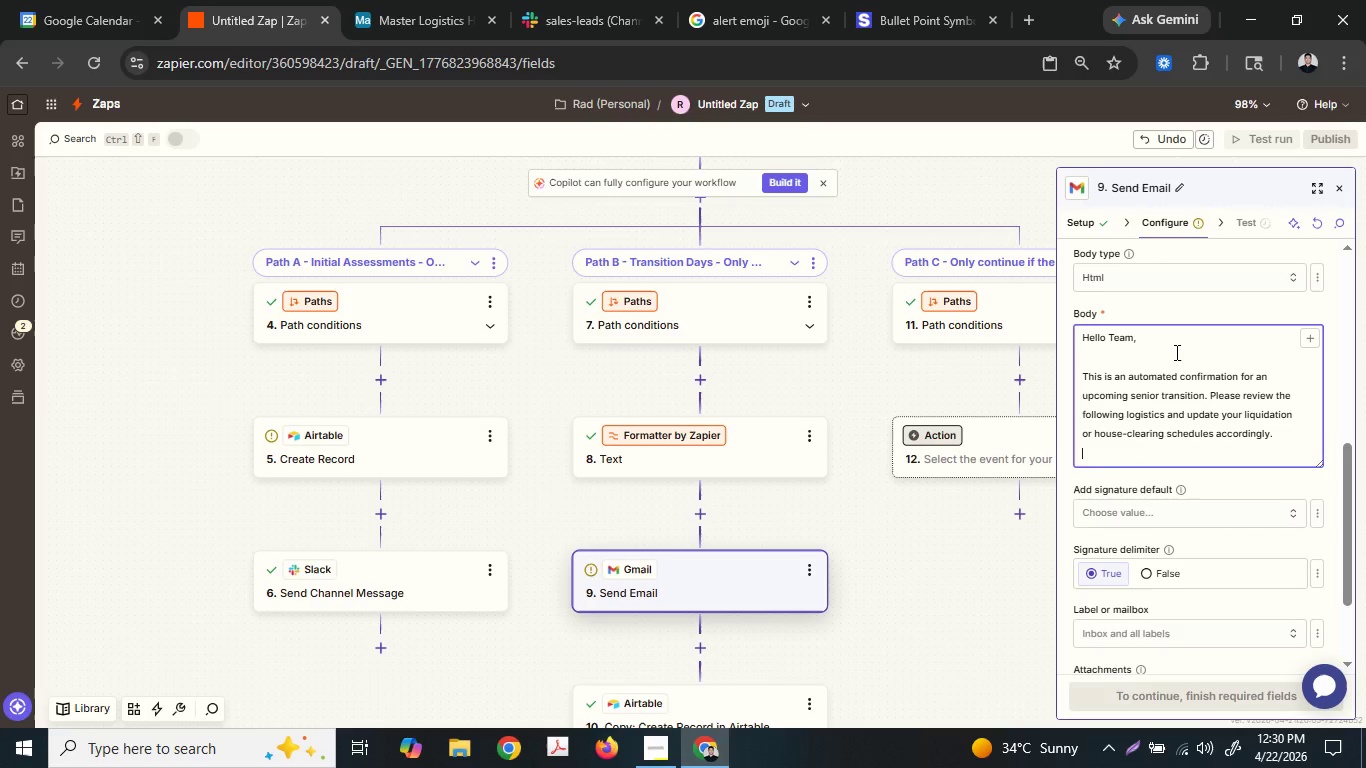 
key(Enter)
 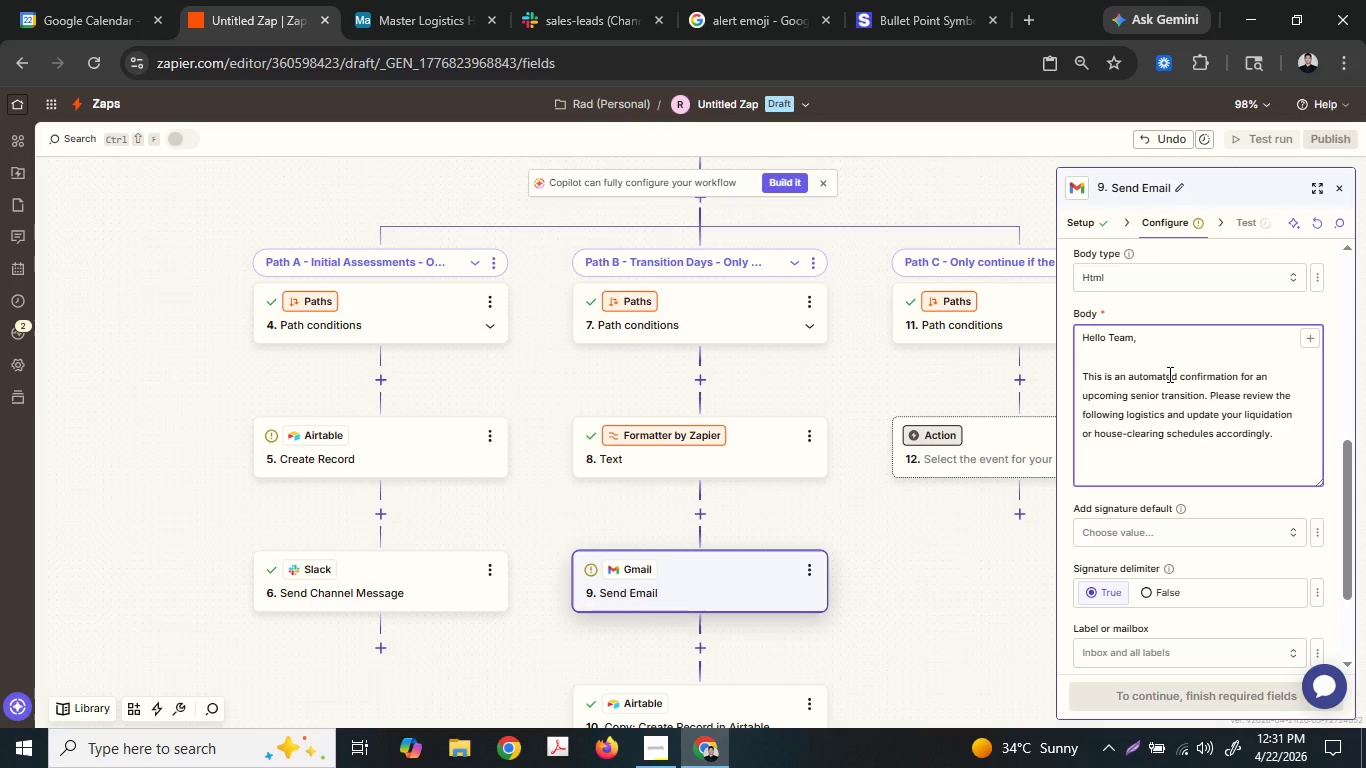 
wait(33.38)
 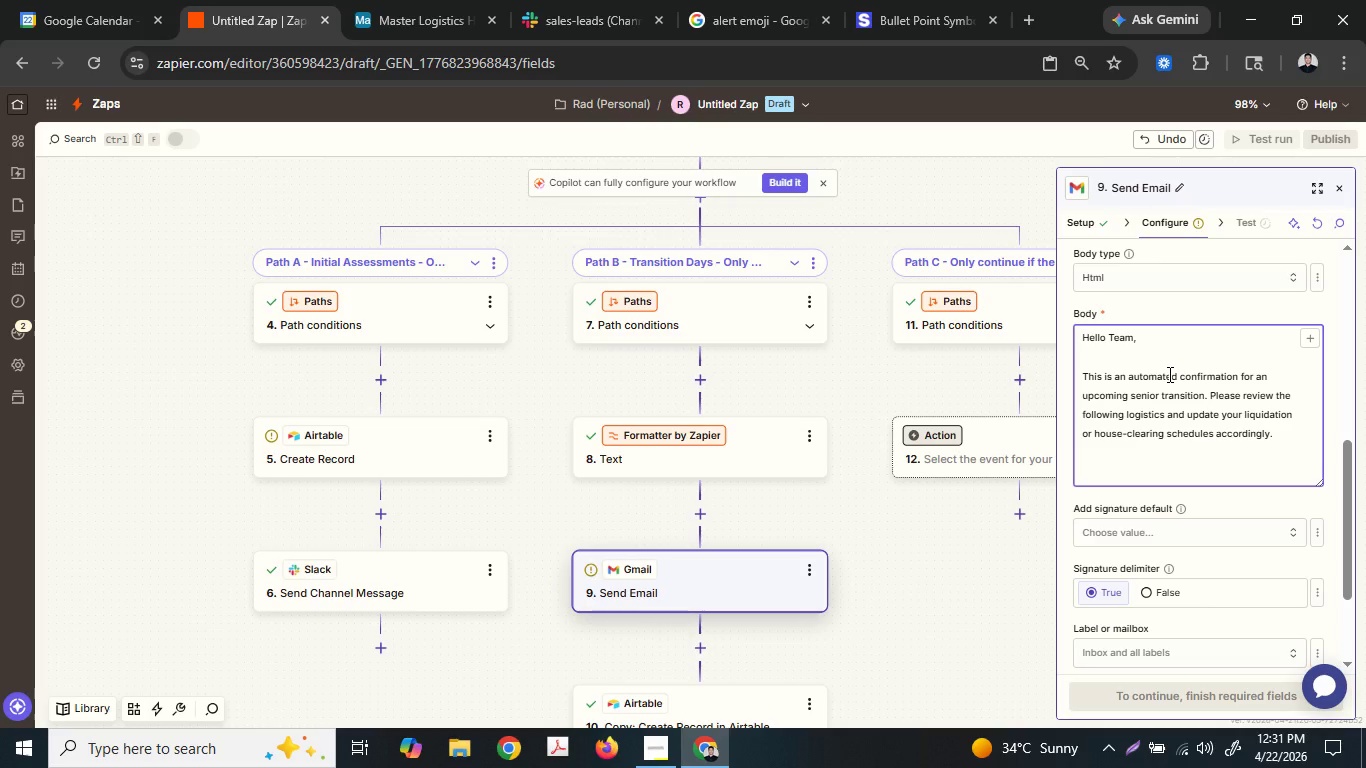 
left_click([1135, 348])
 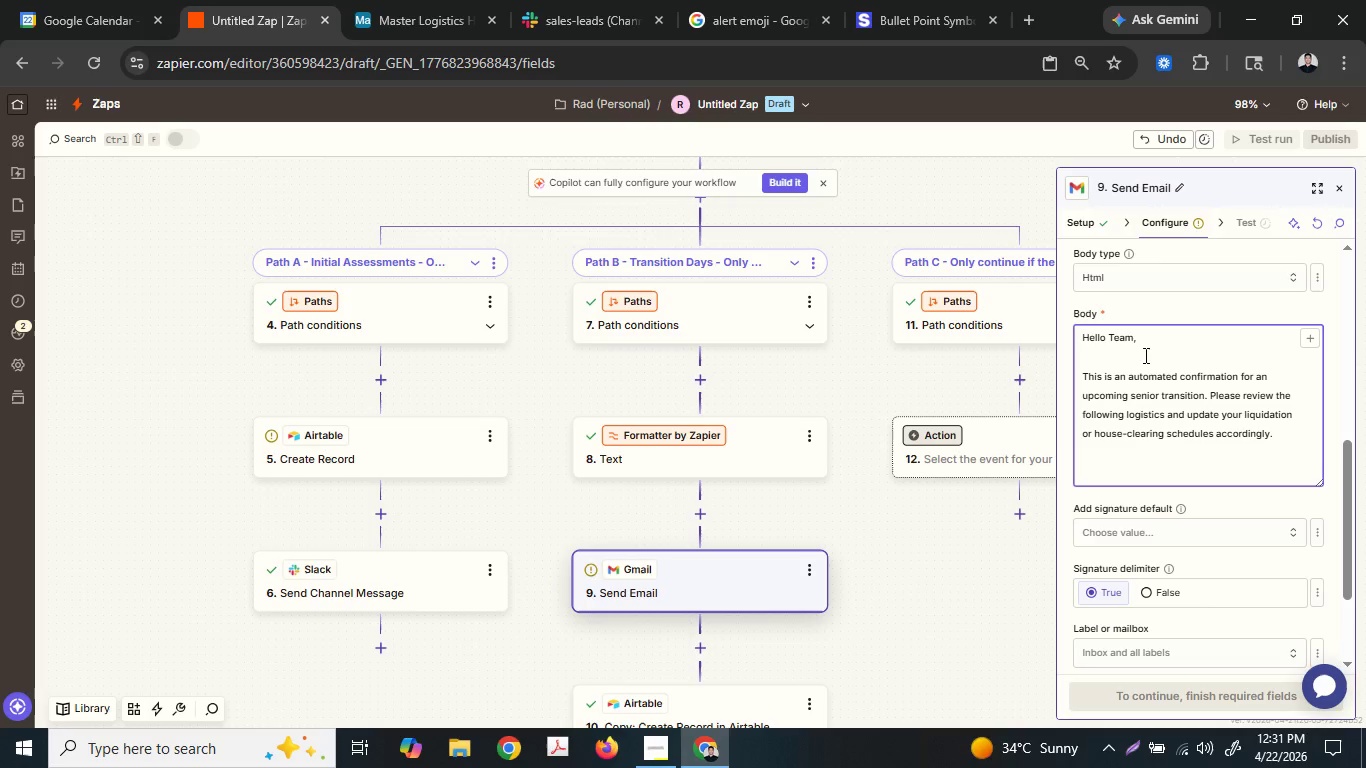 
key(Backspace)
 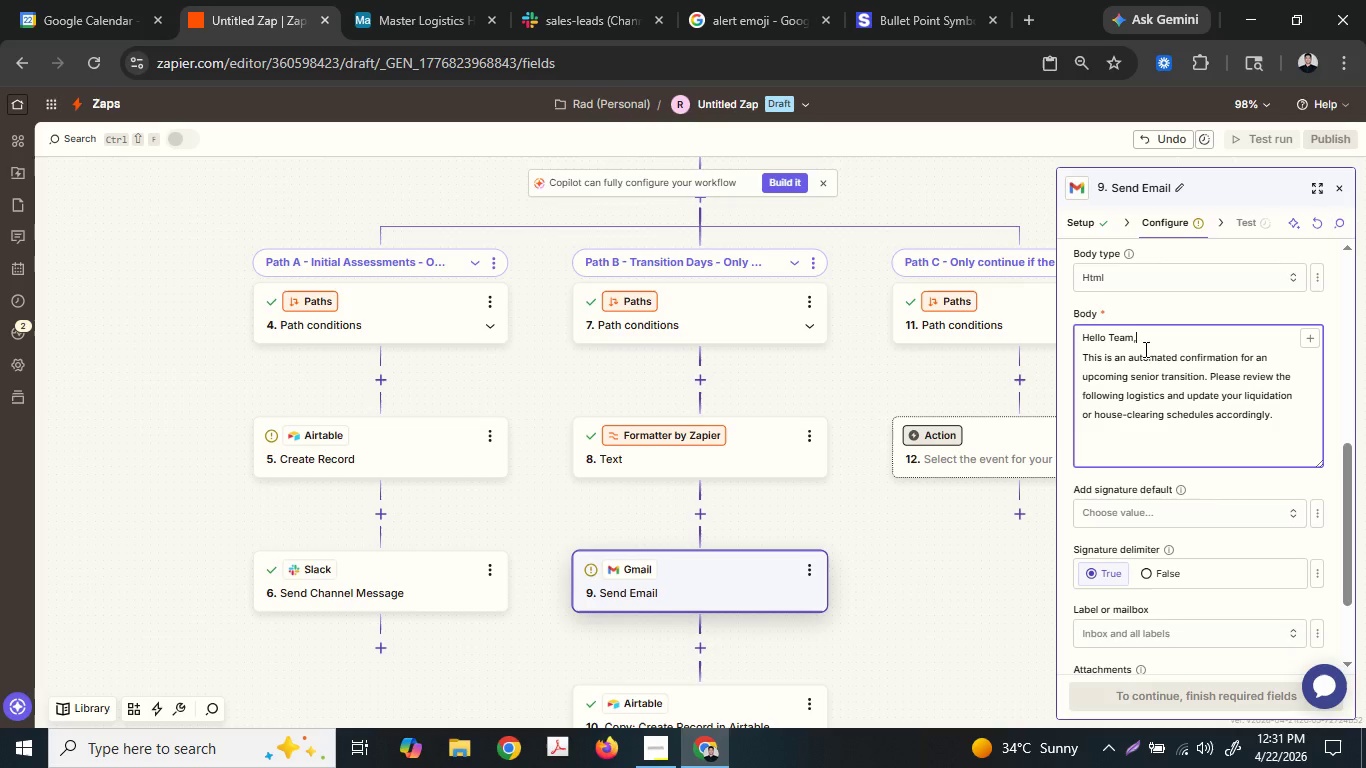 
key(Space)
 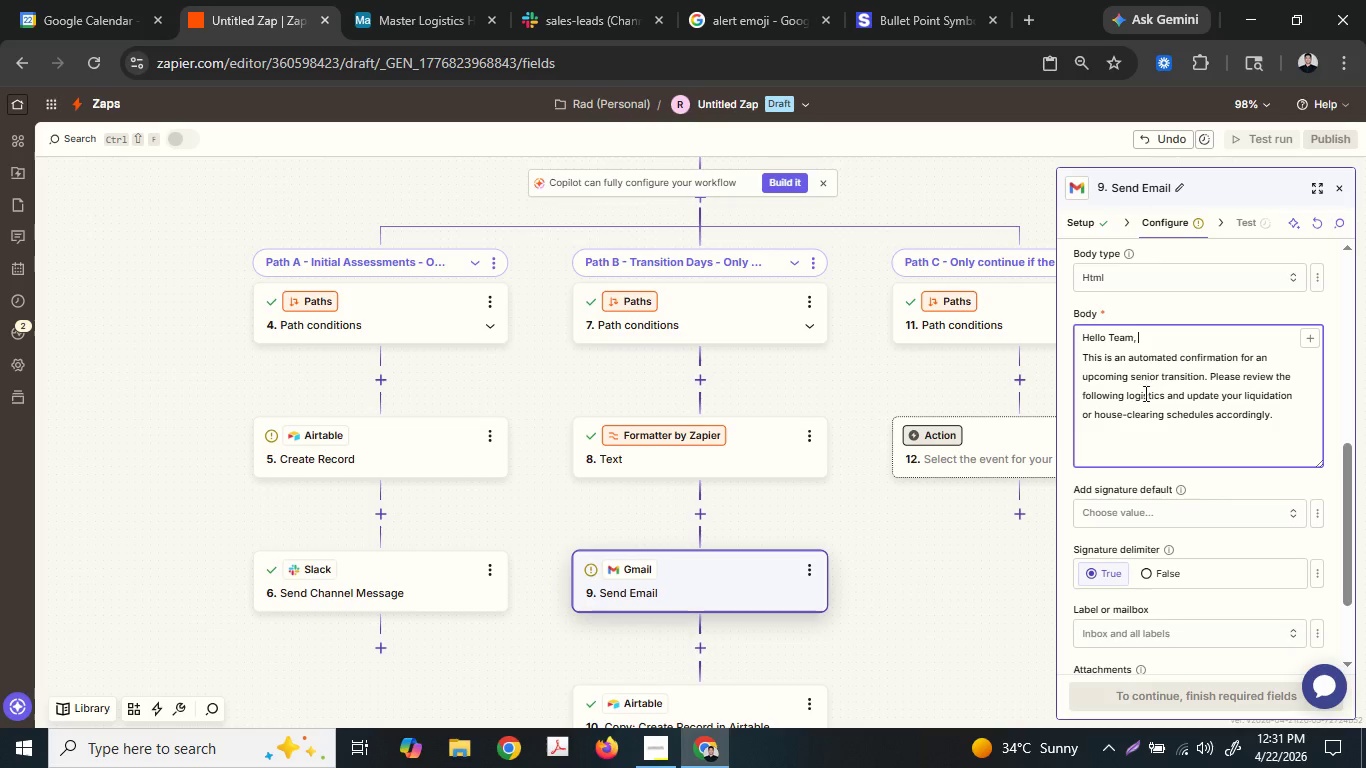 
type(<br><br>)
key(Backspace)
key(Backspace)
type(<br>)
 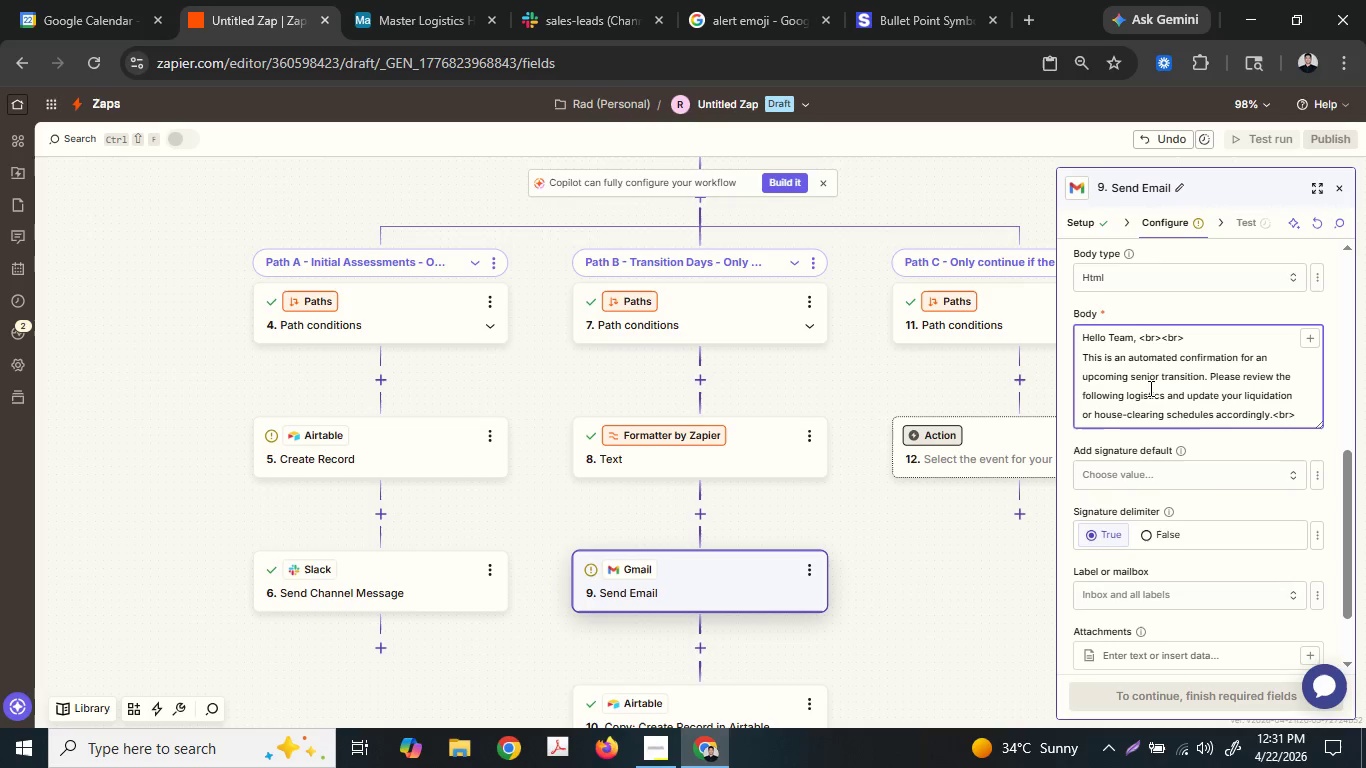 
 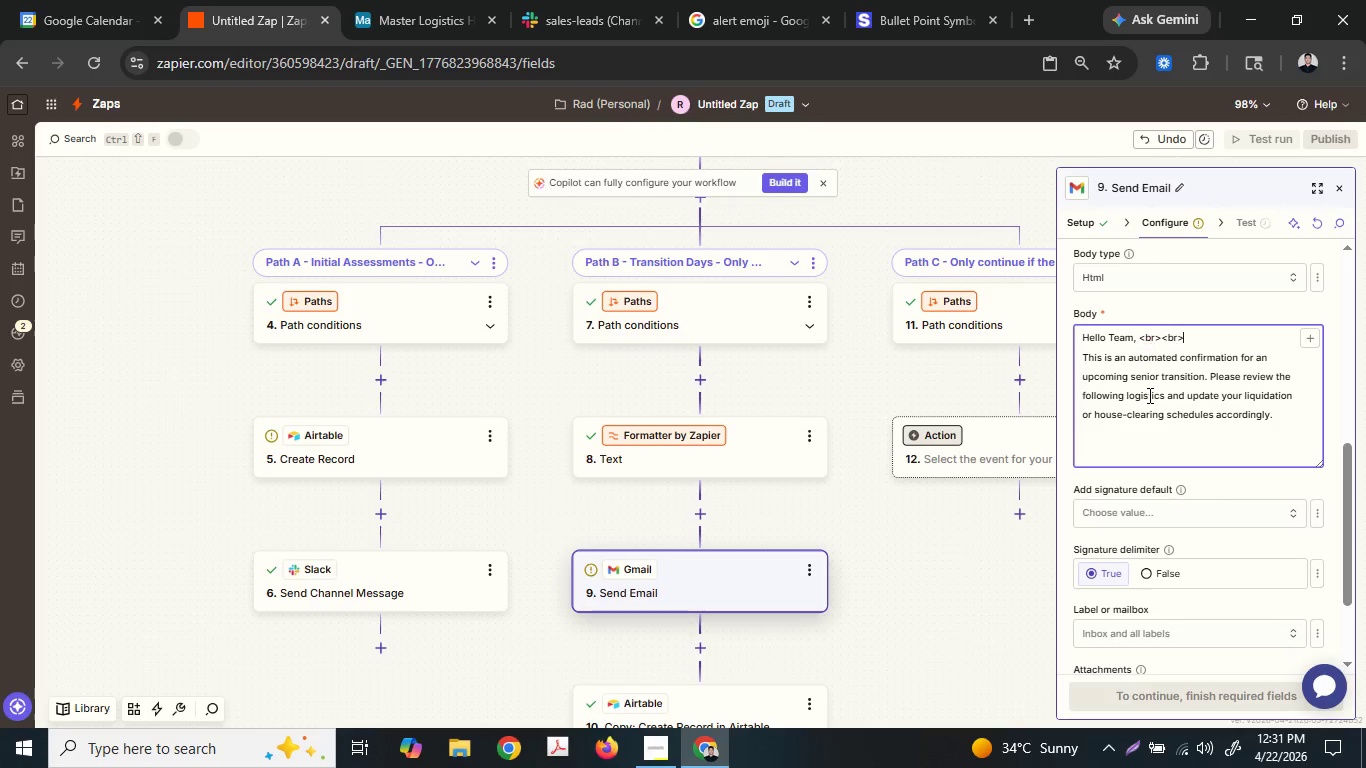 
hold_key(key=ArrowDown, duration=0.83)
 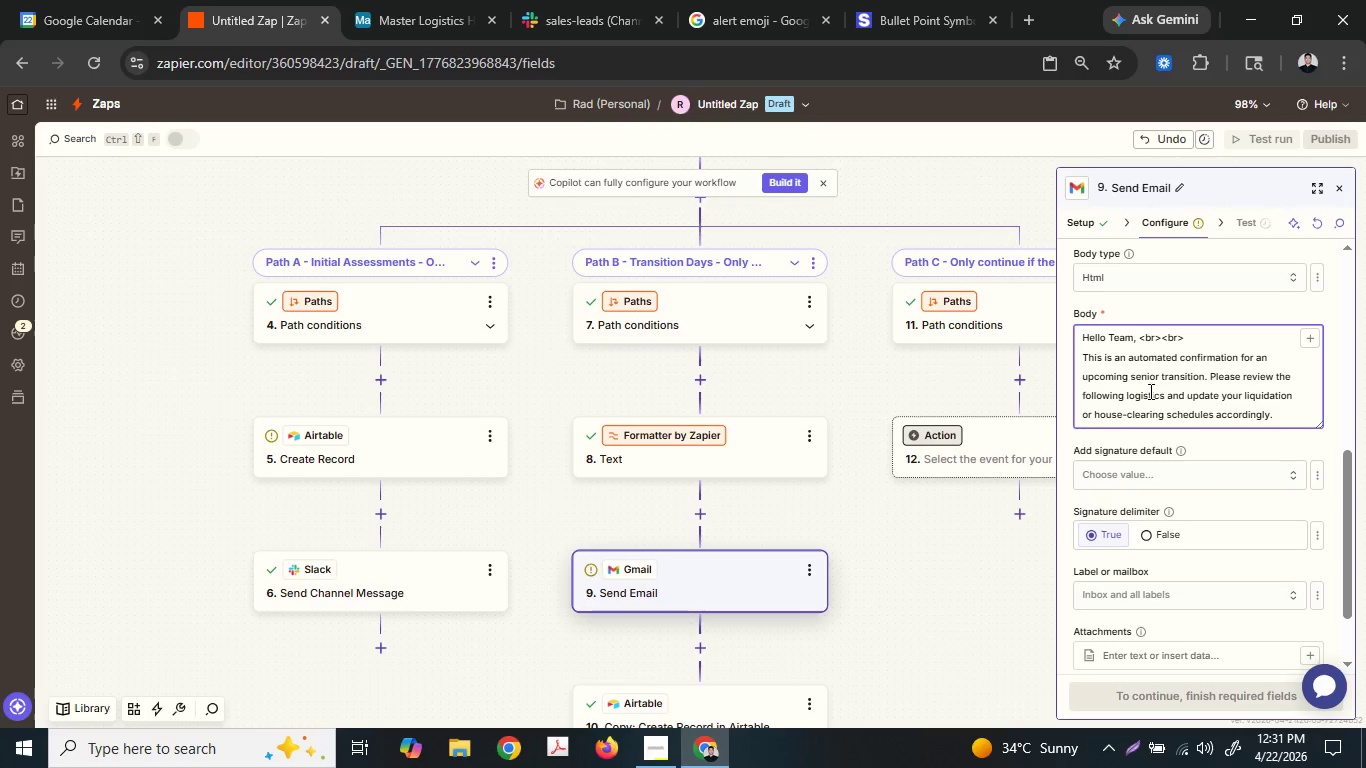 
type(<br>)
 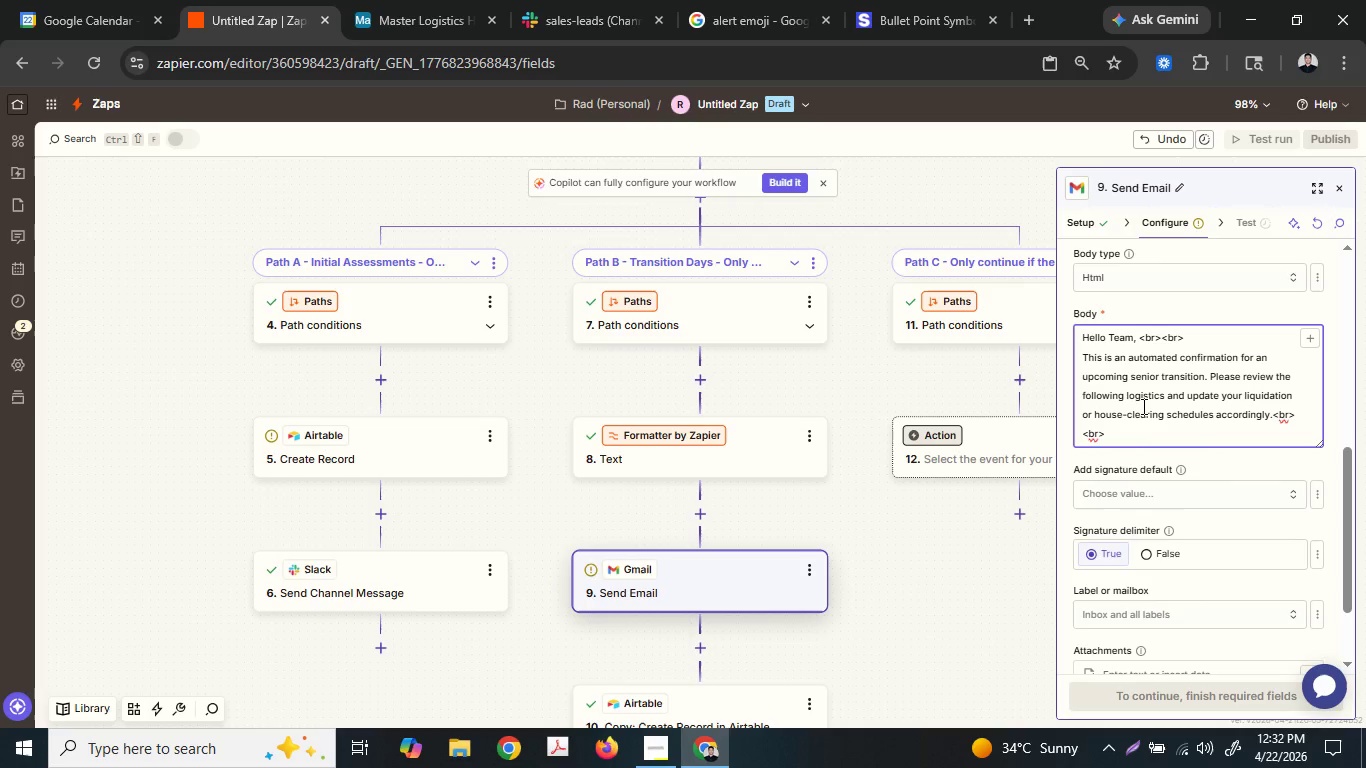 
wait(31.28)
 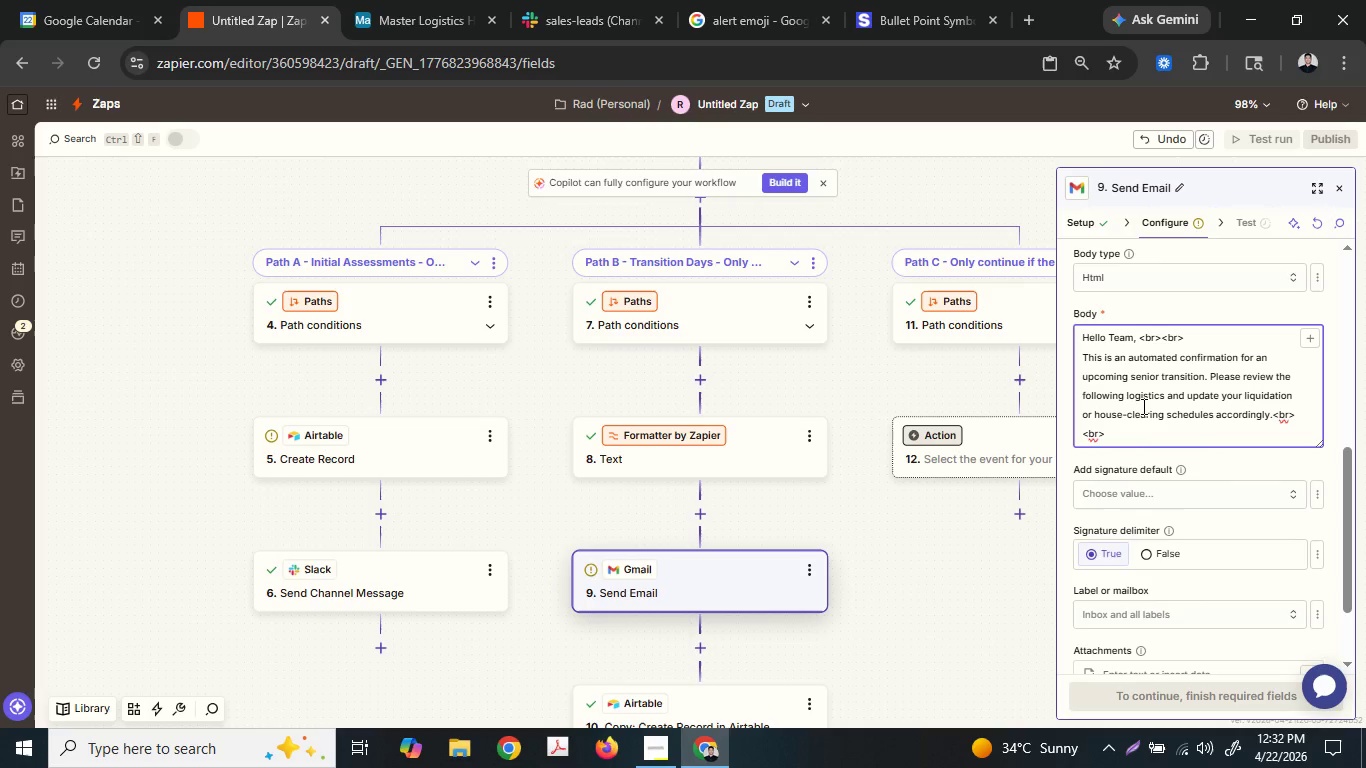 
left_click([1163, 438])
 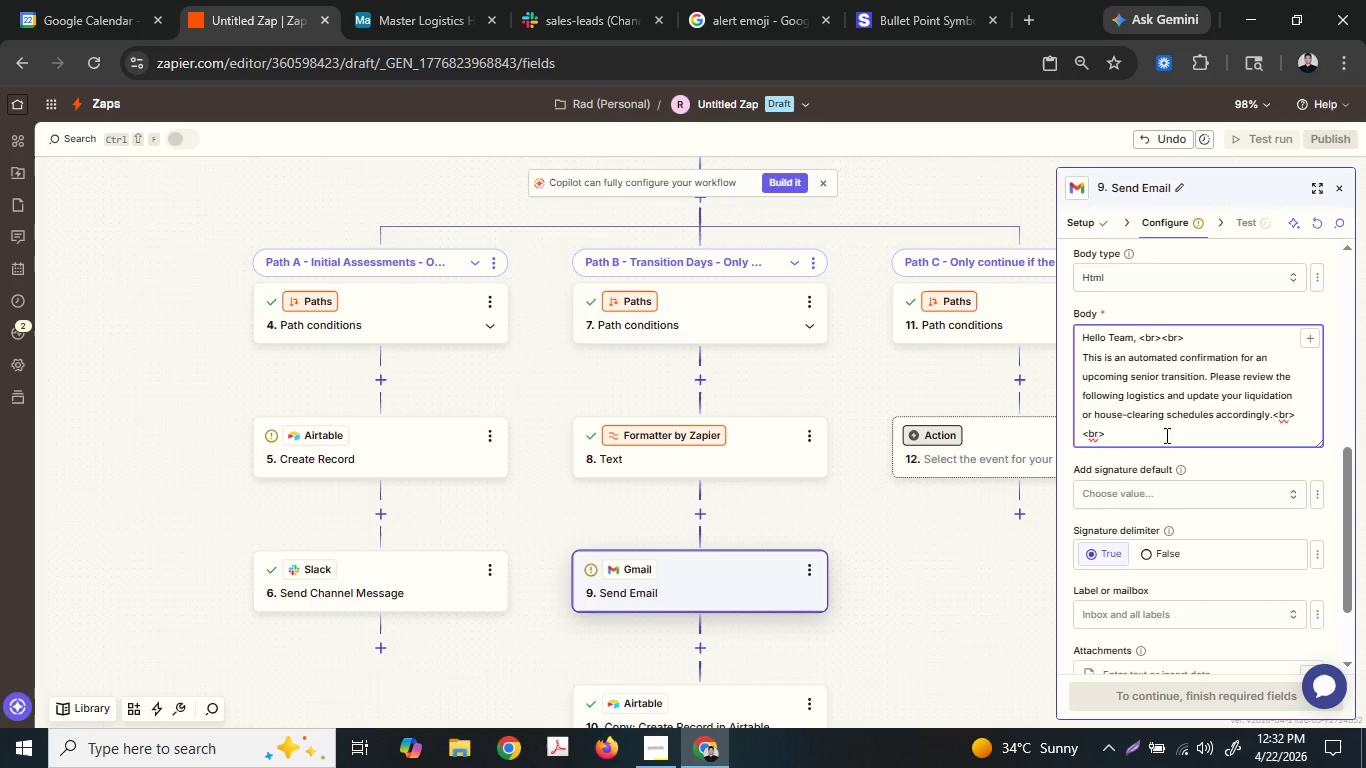 
key(Enter)
 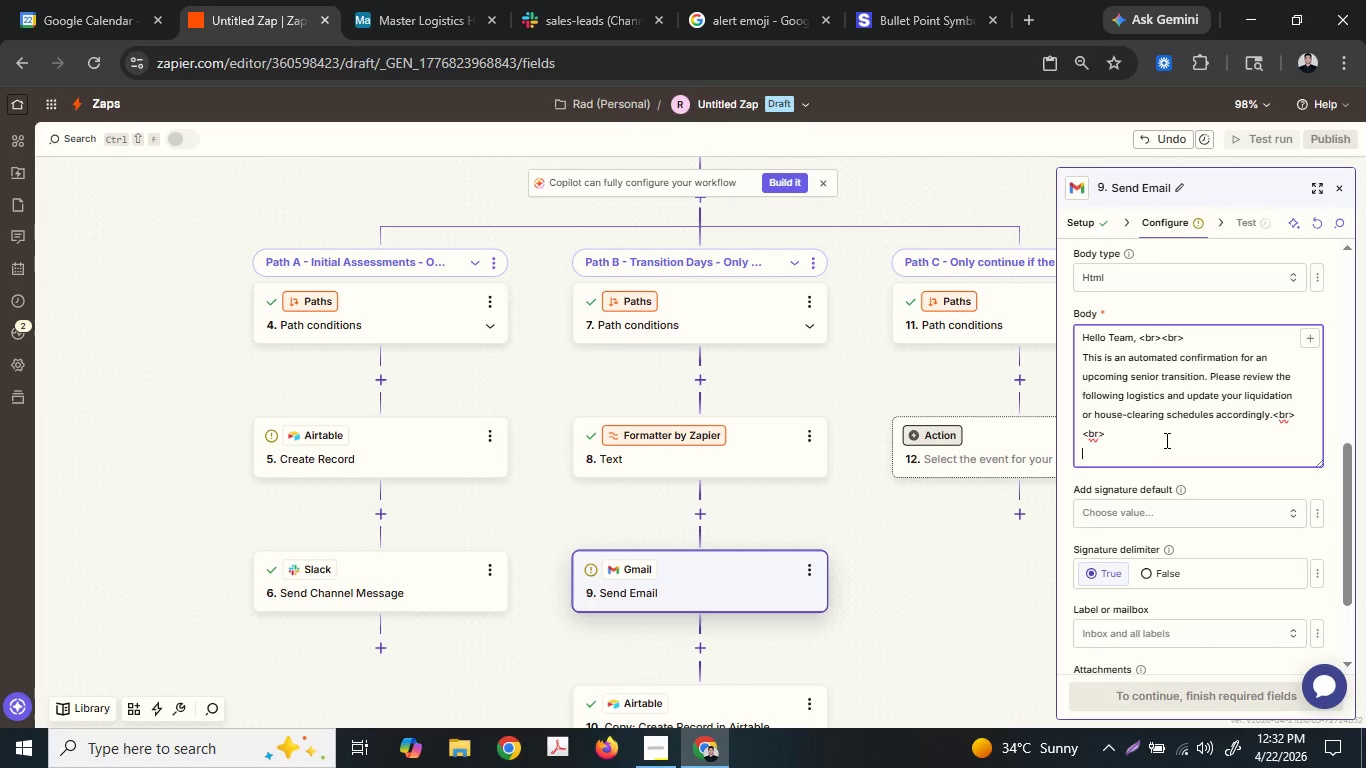 
type(cl)
key(Backspace)
key(Backspace)
 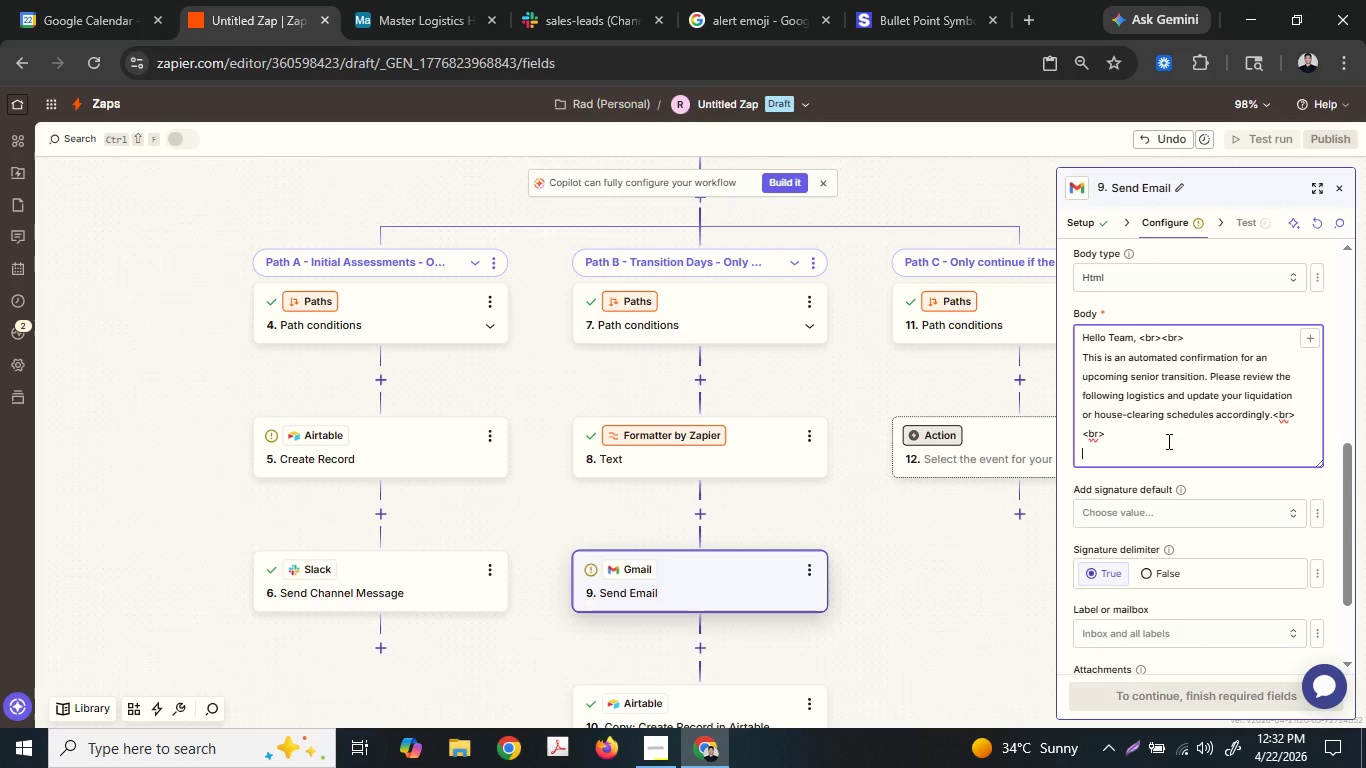 
hold_key(key=ShiftLeft, duration=1.16)
 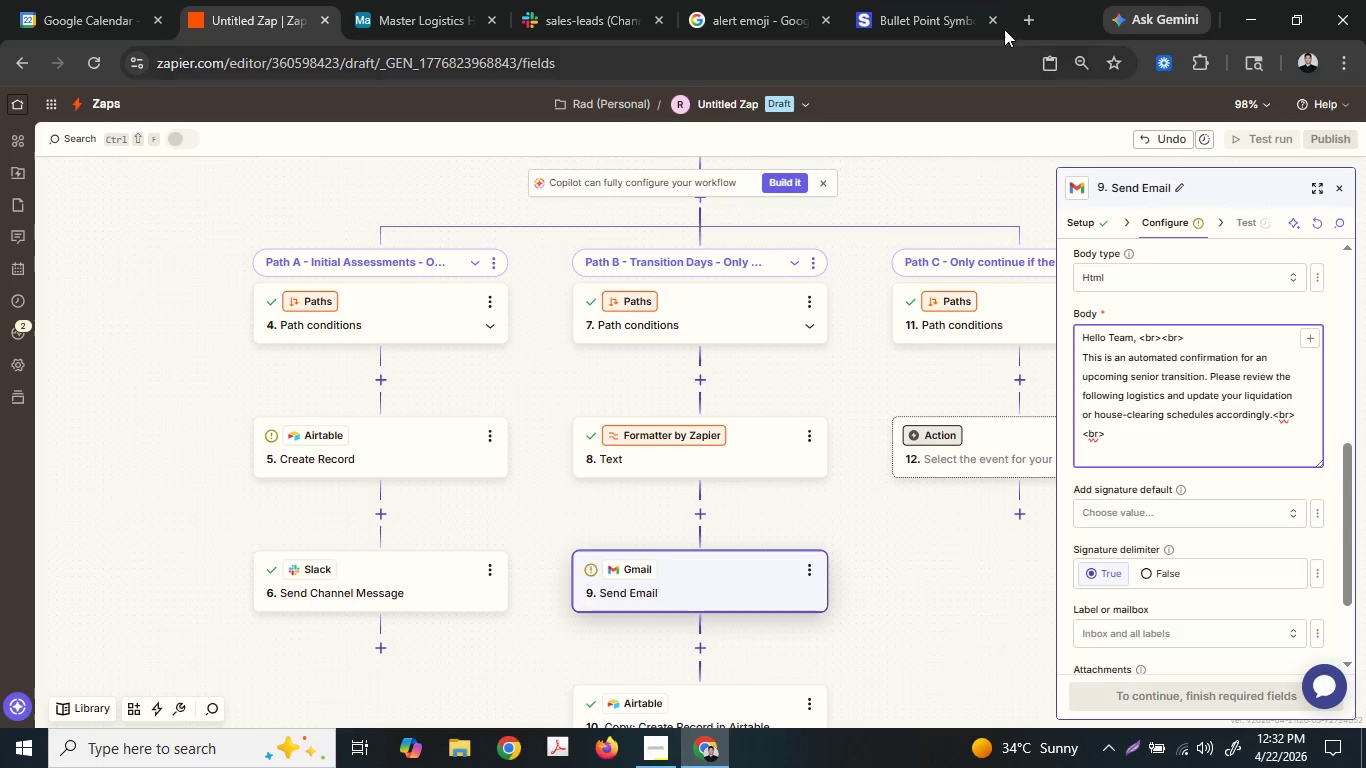 
left_click([971, 0])
 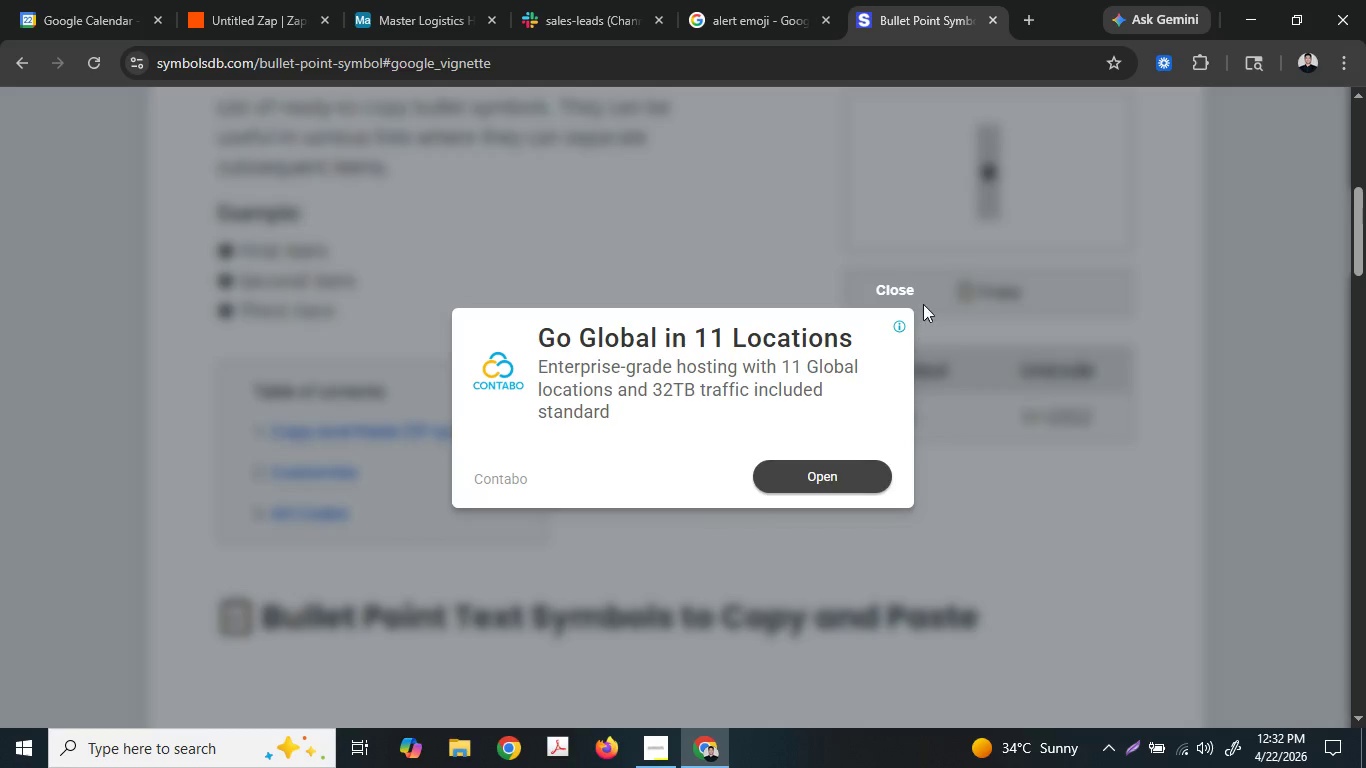 
left_click([910, 295])
 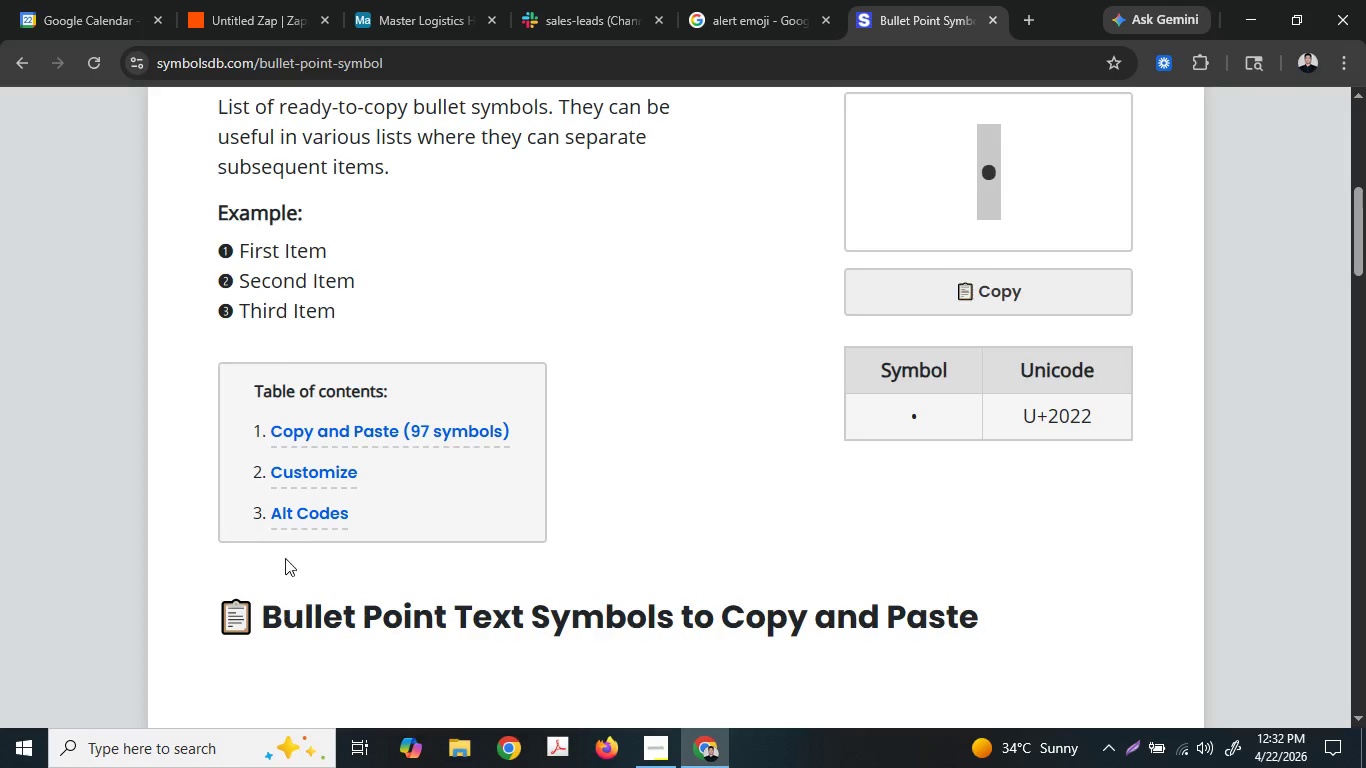 
scroll: coordinate [285, 338], scroll_direction: up, amount: 3.0
 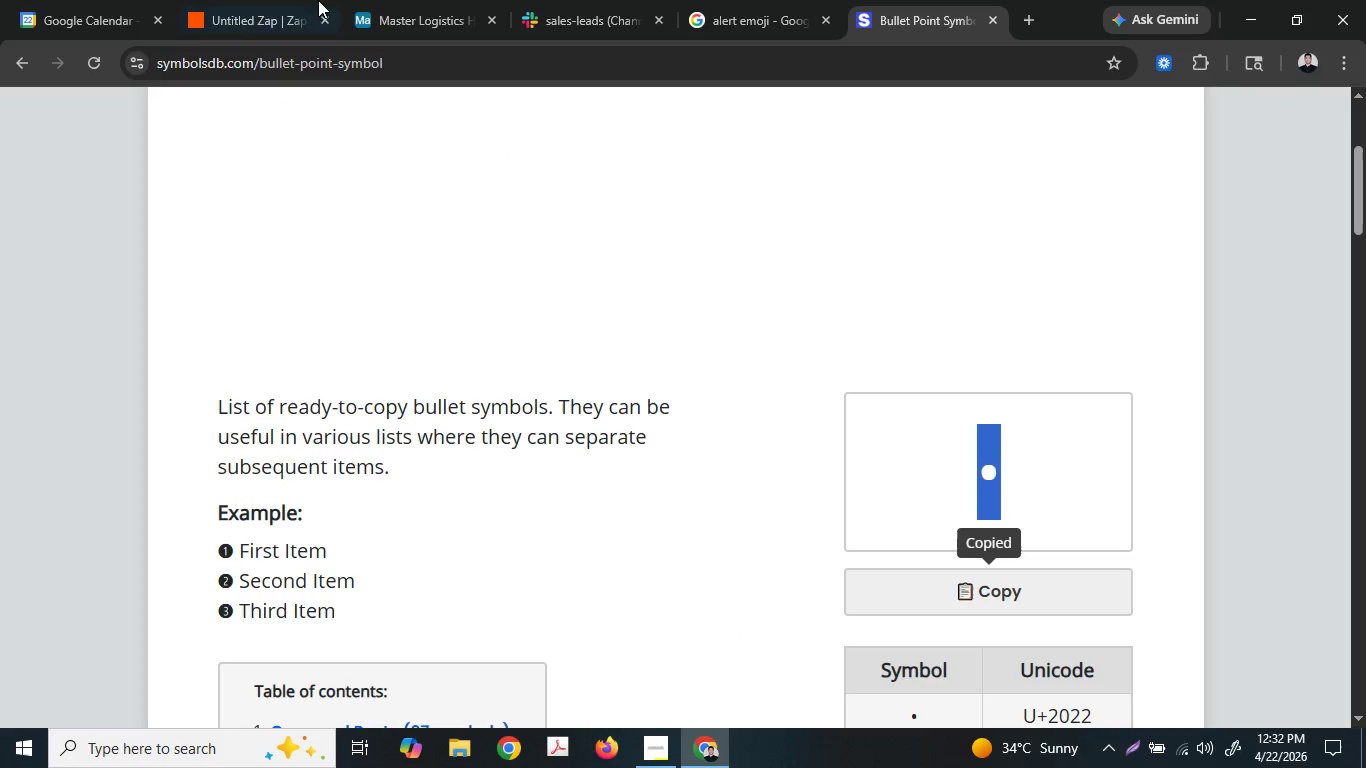 
left_click([393, 0])
 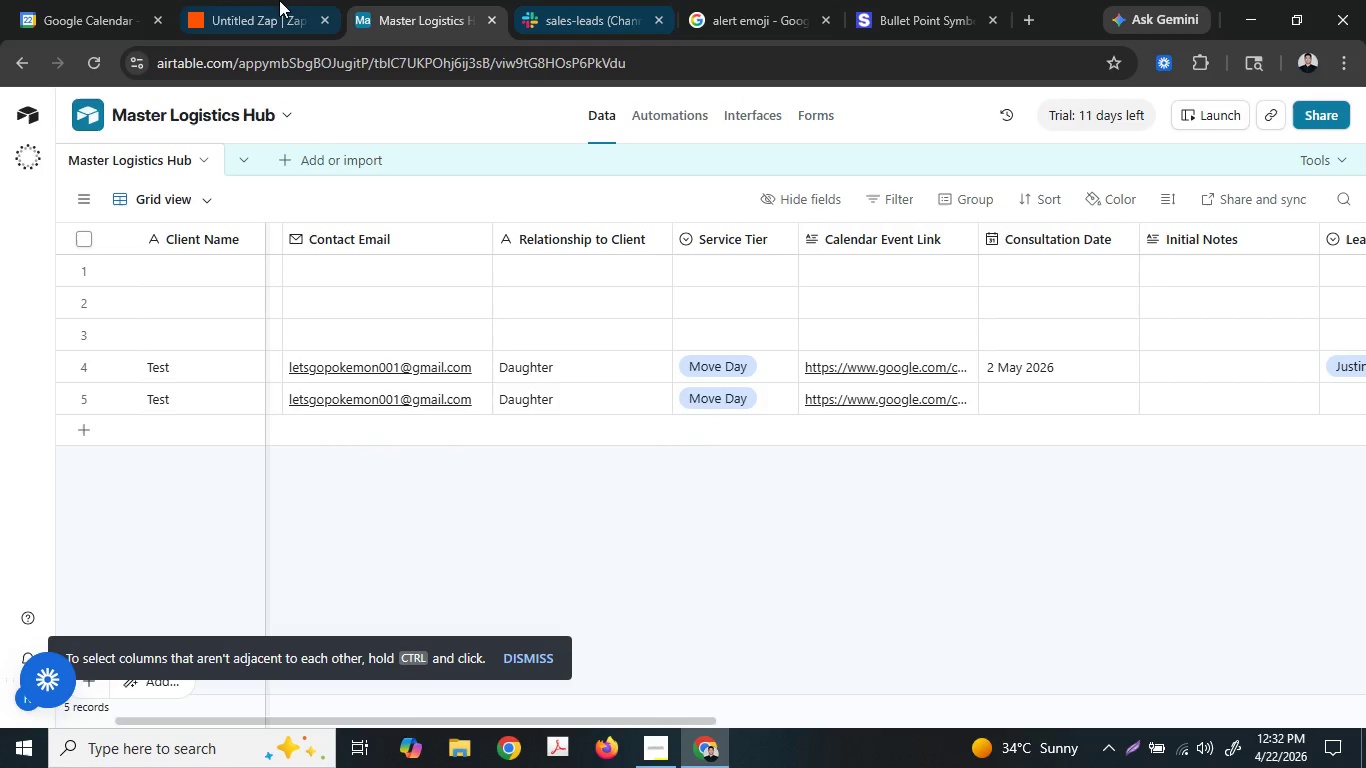 
left_click([279, 0])
 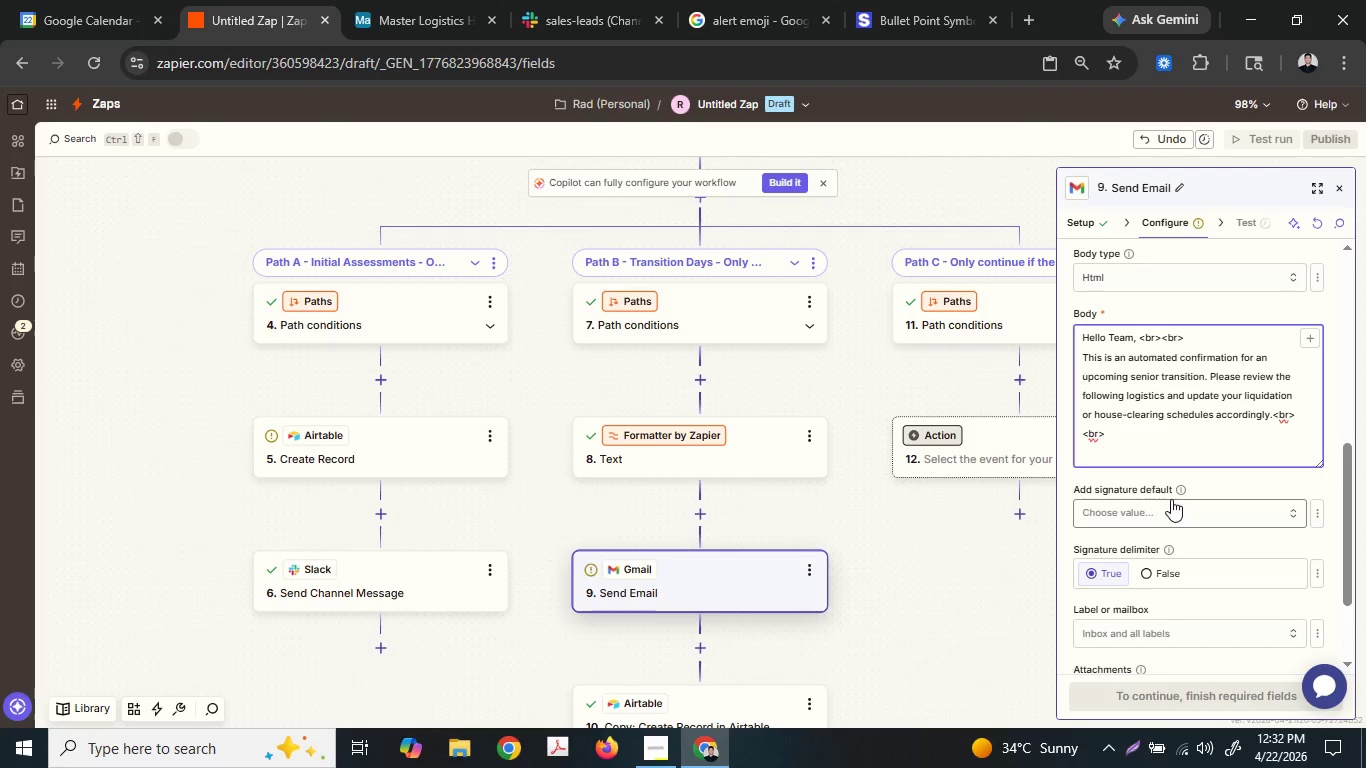 
key(Control+V)
 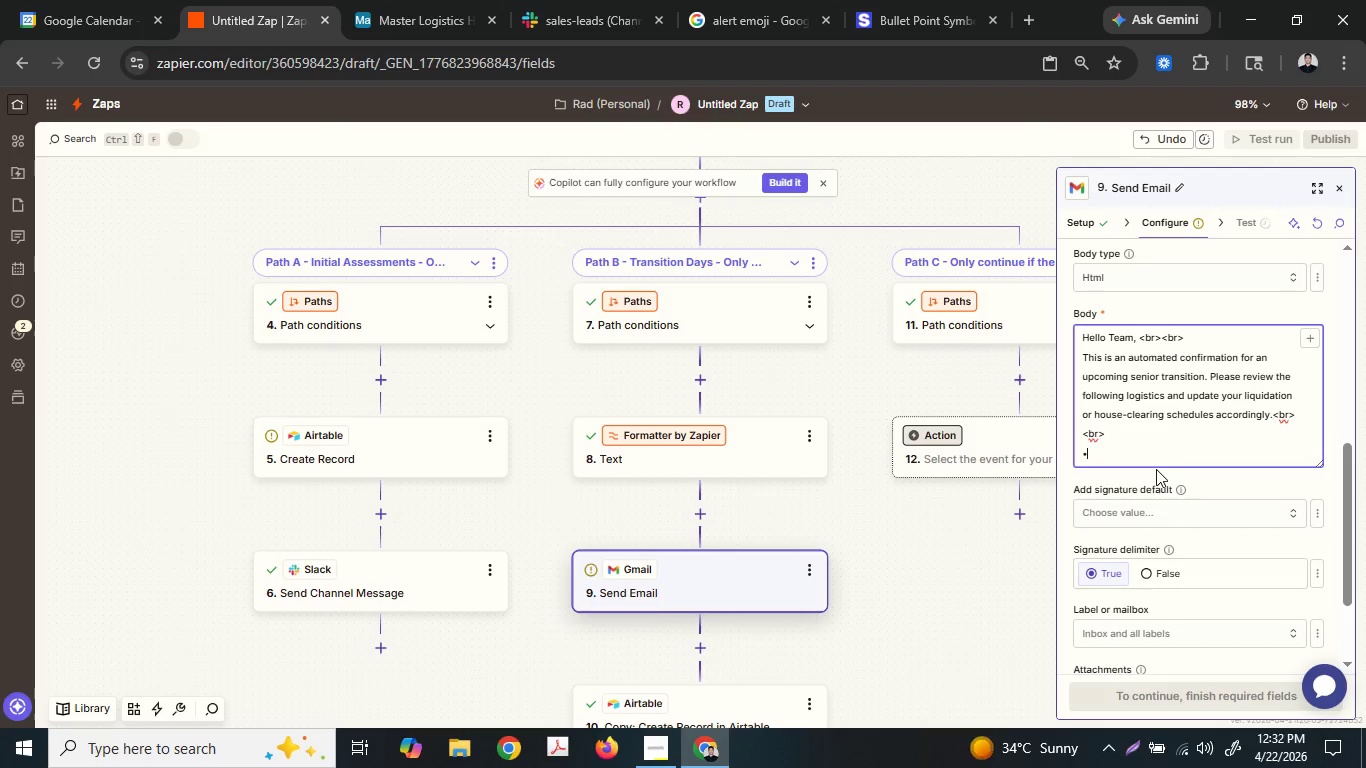 
key(ArrowLeft)
 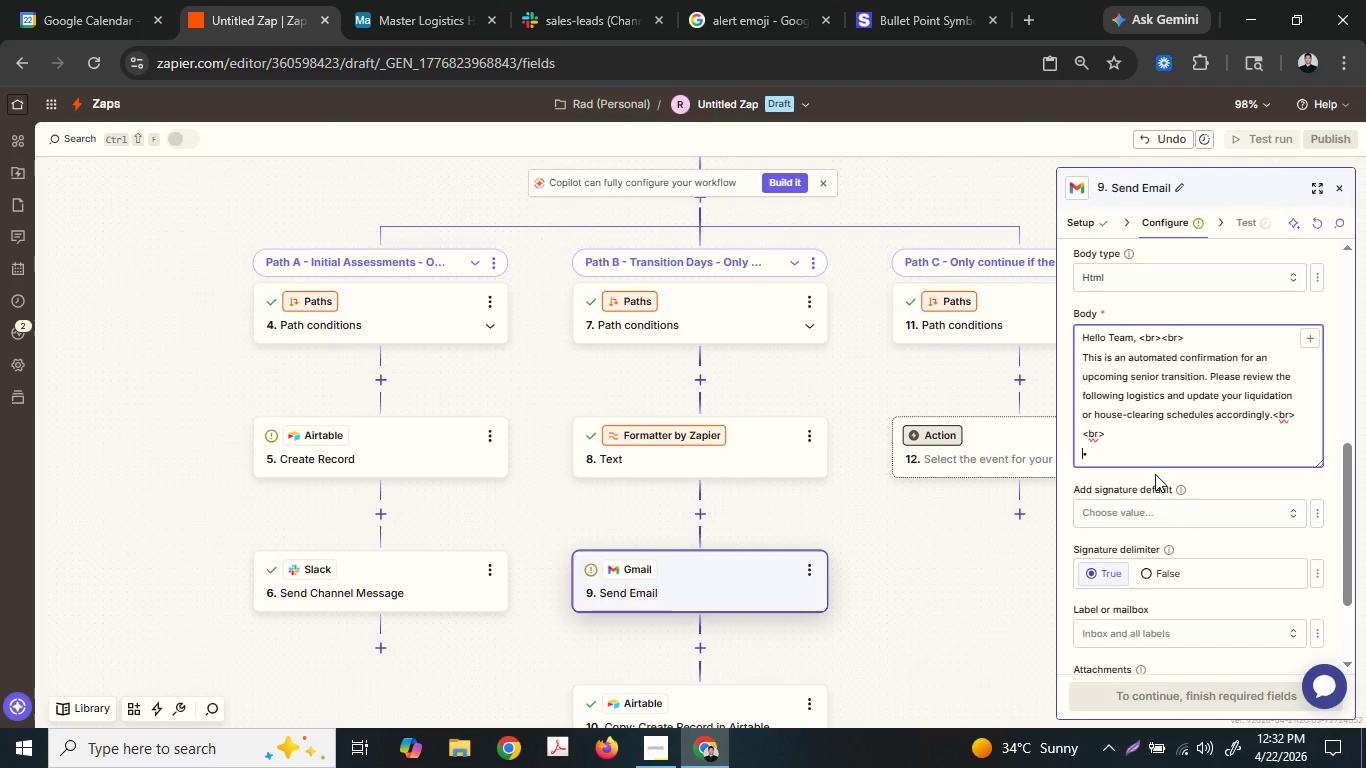 
key(Shift+Comma)
 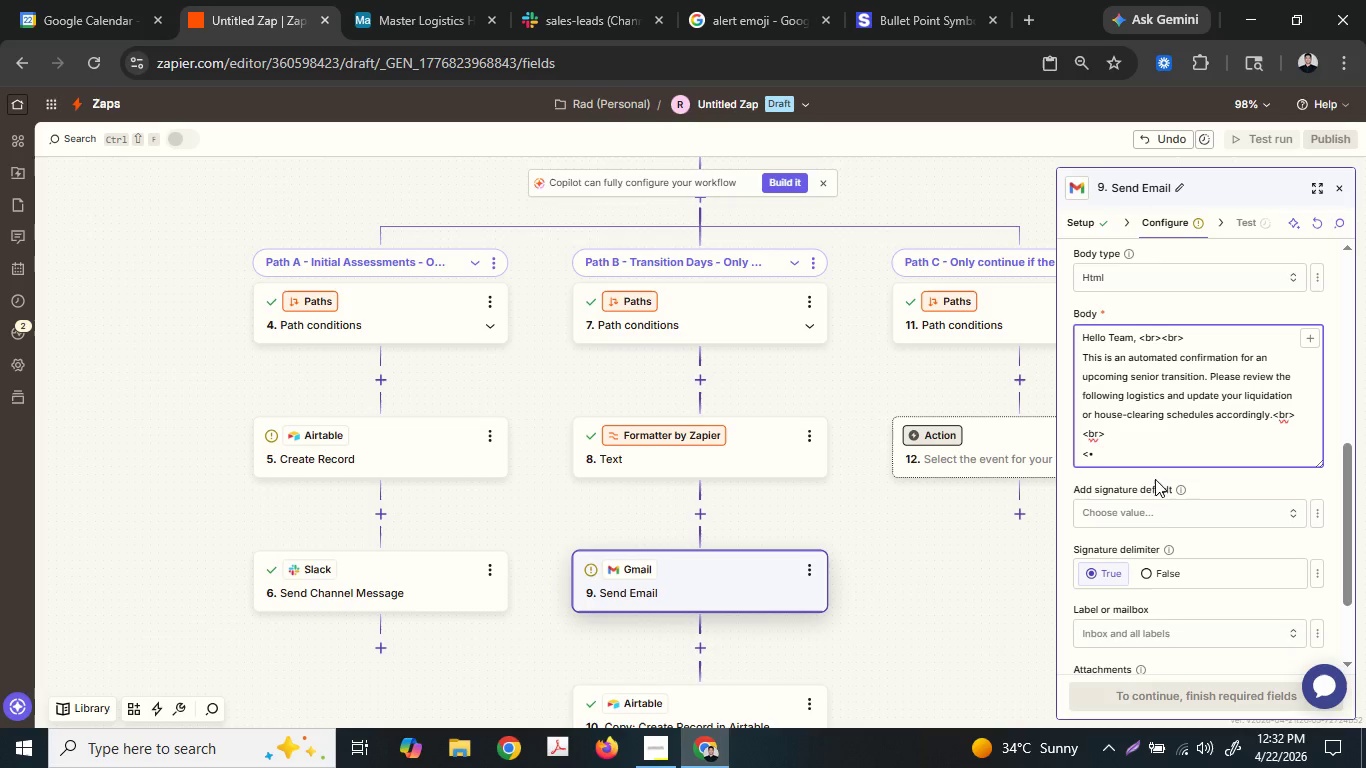 
key(B)
 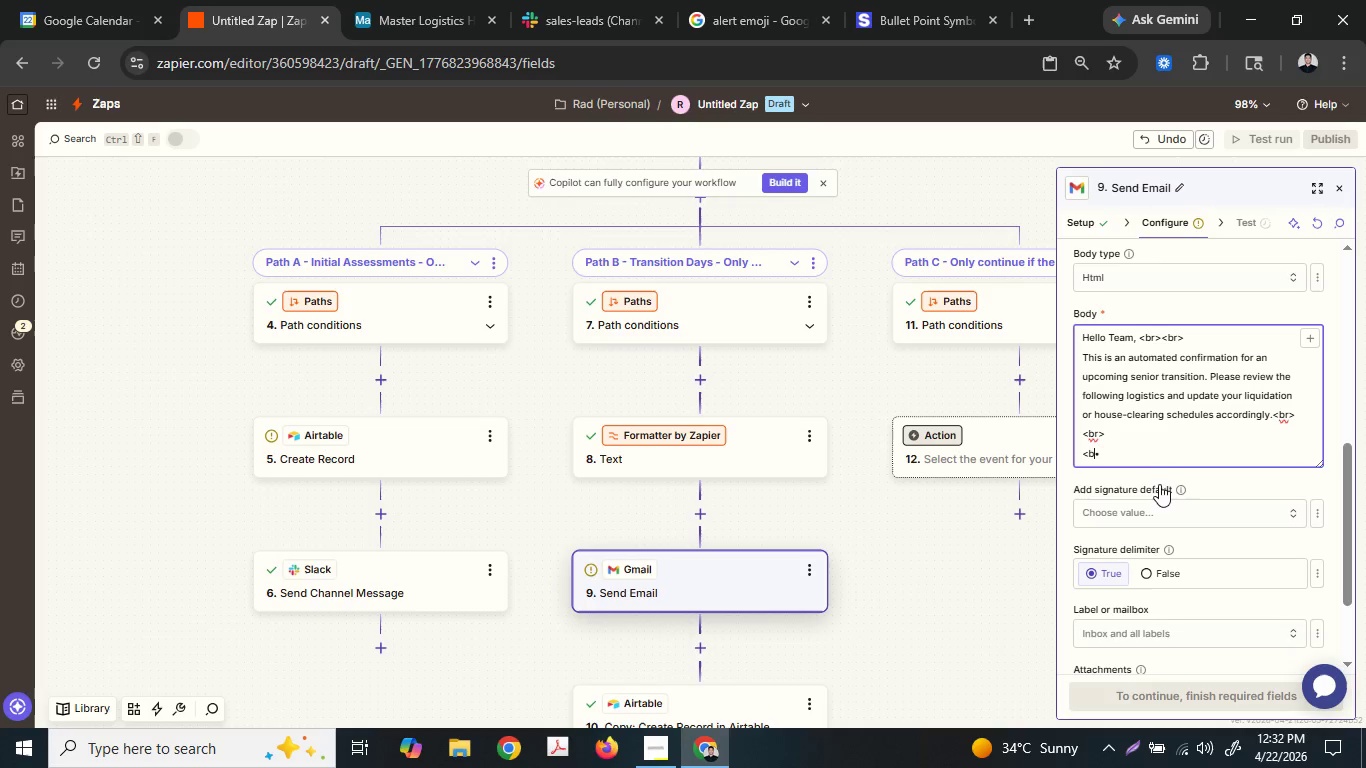 
key(Shift+ShiftLeft)
 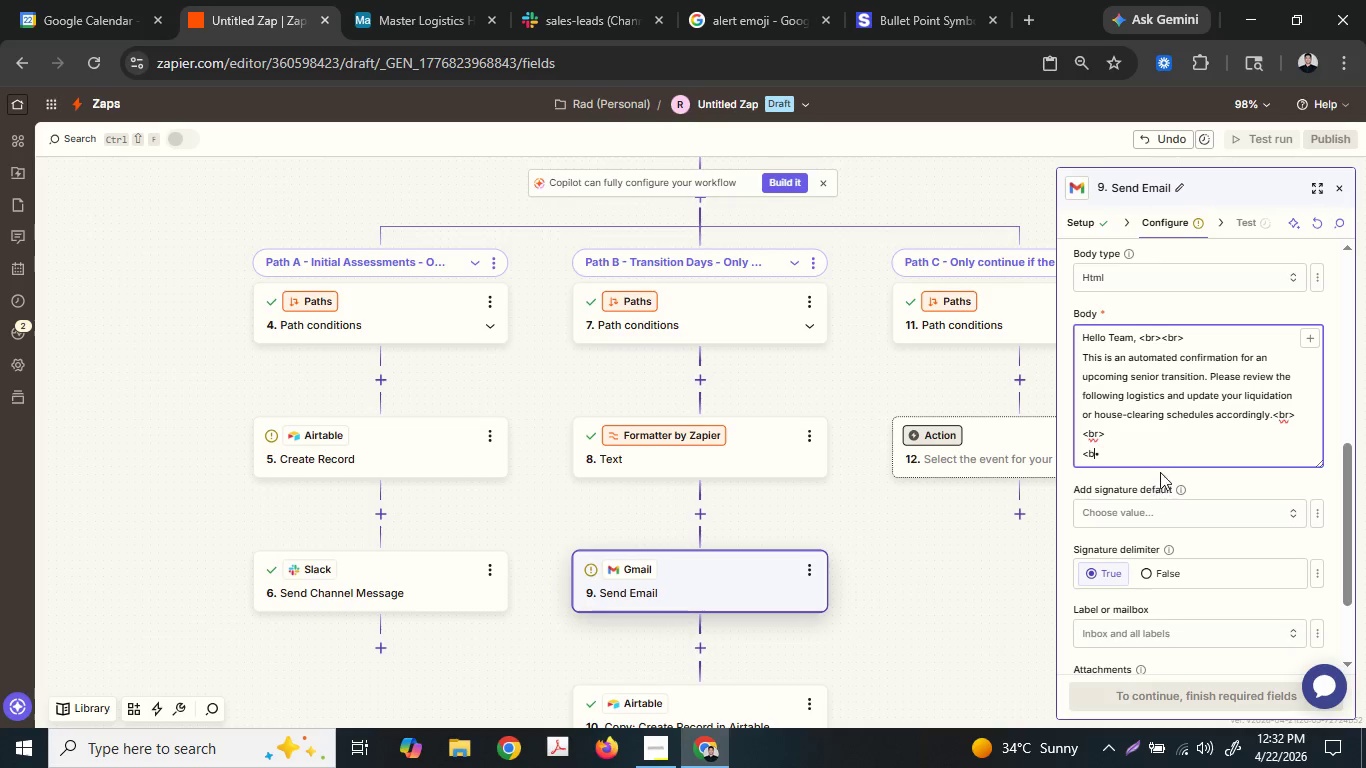 
key(Shift+Period)
 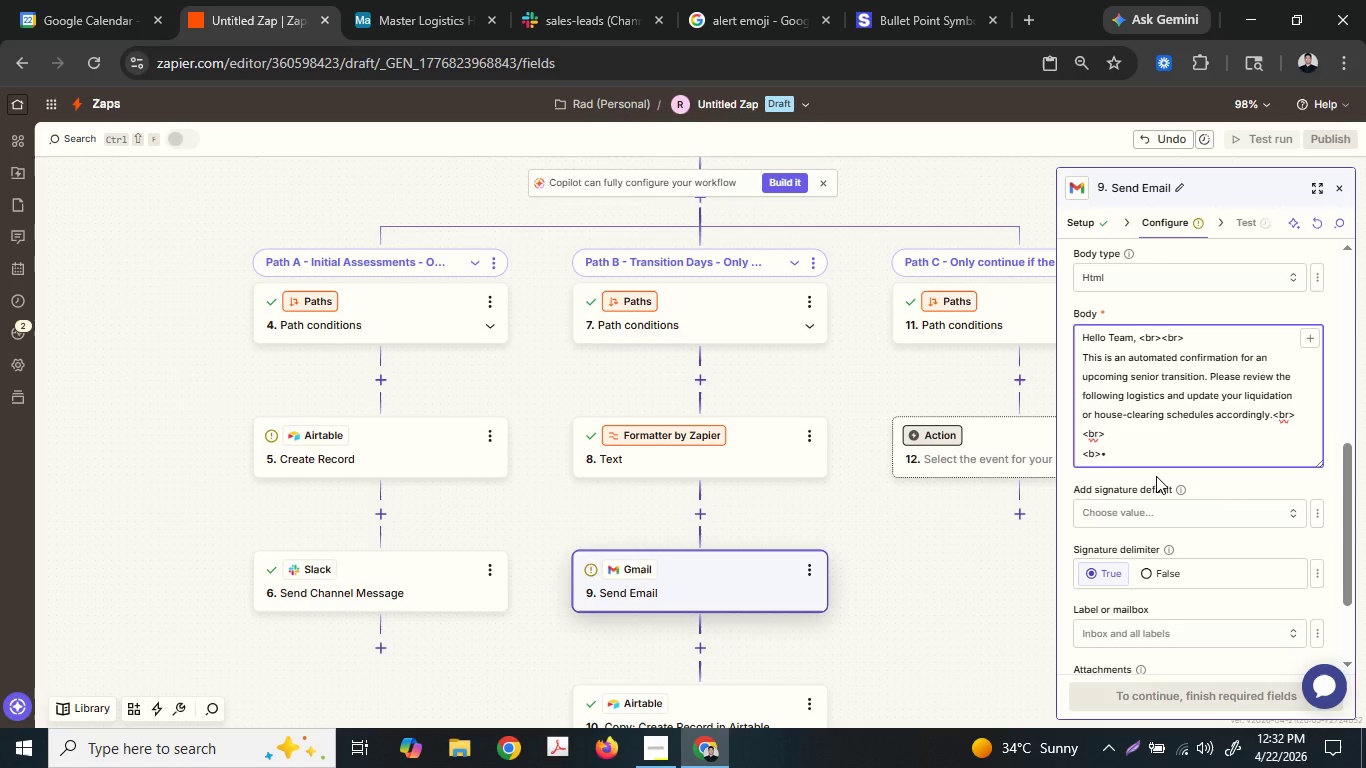 
key(ArrowRight)
 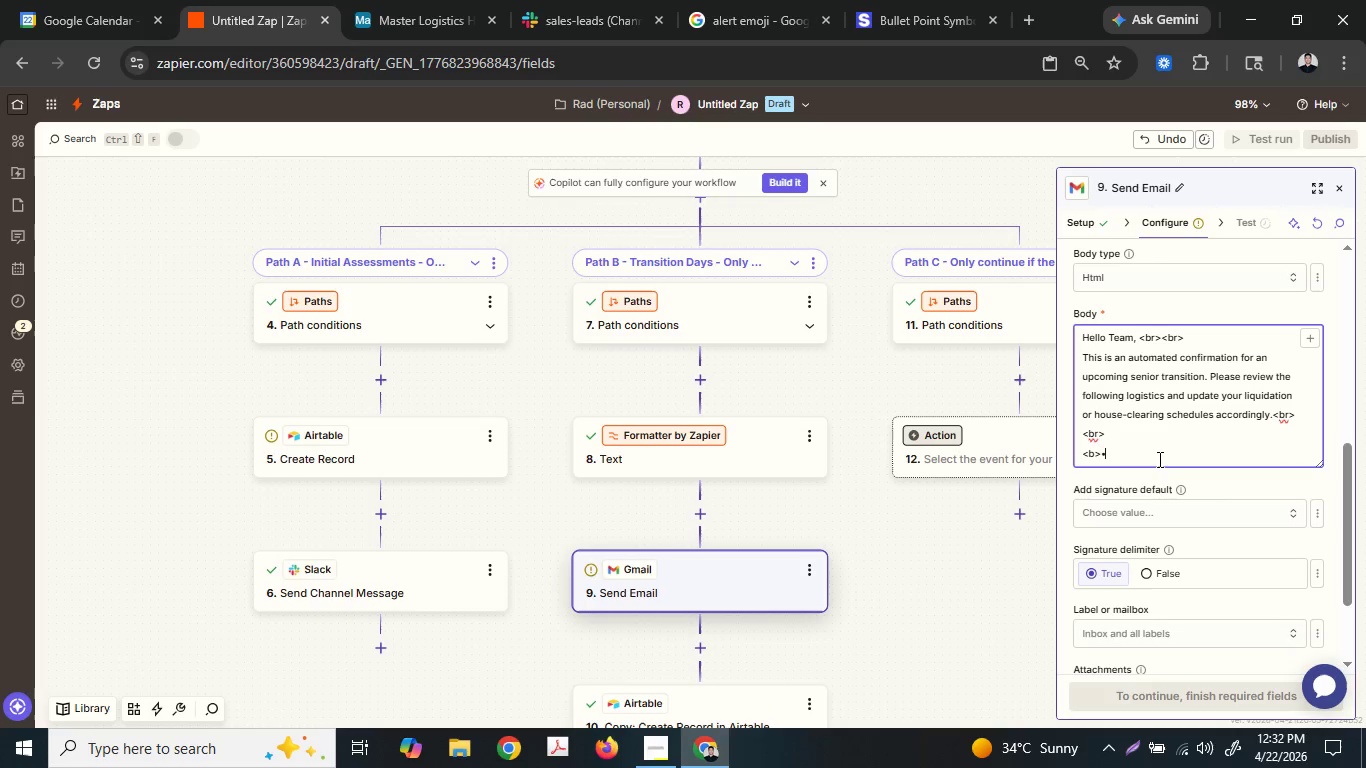 
type(Clien)
 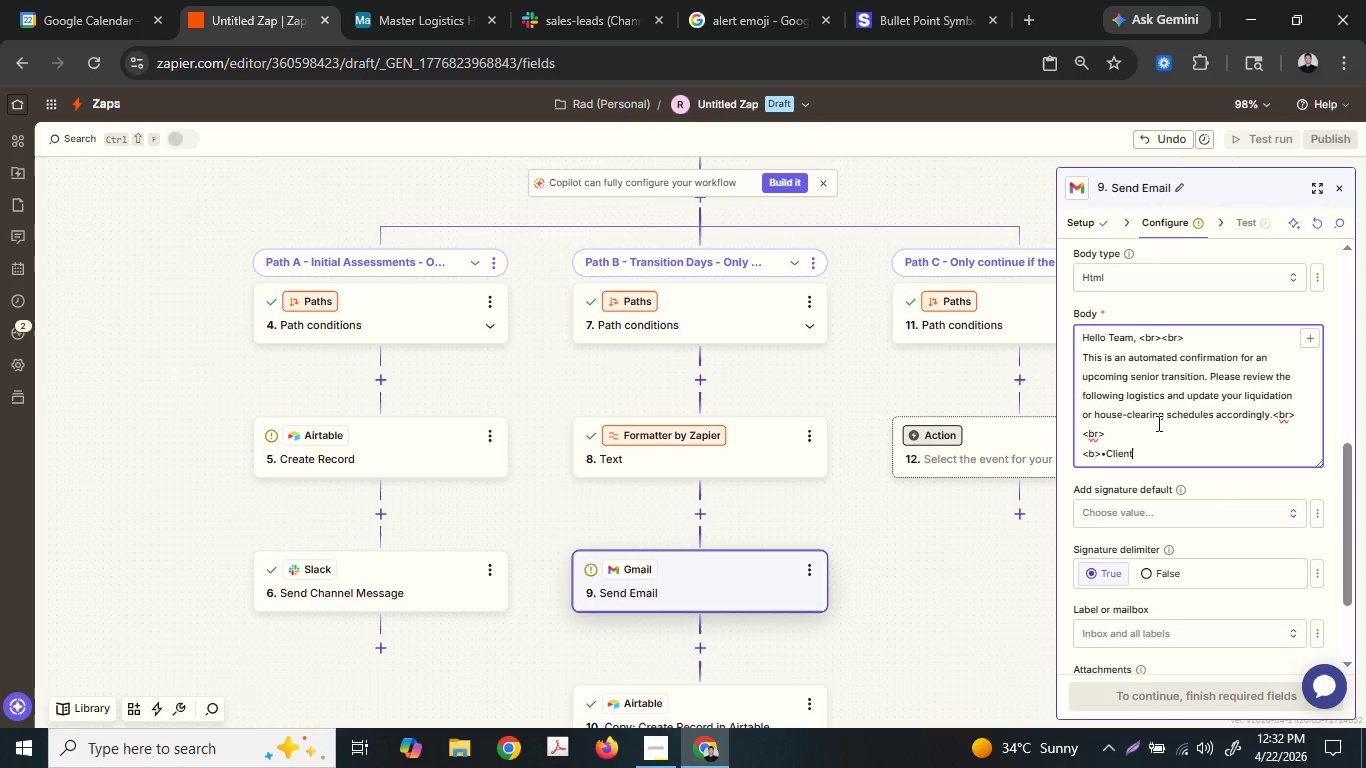 
type(t Nae)
key(Backspace)
type(e)
key(Backspace)
type(e)
key(Backspace)
type(me:<>)
key(Backspace)
type(/b?)
key(Backspace)
type(>)
 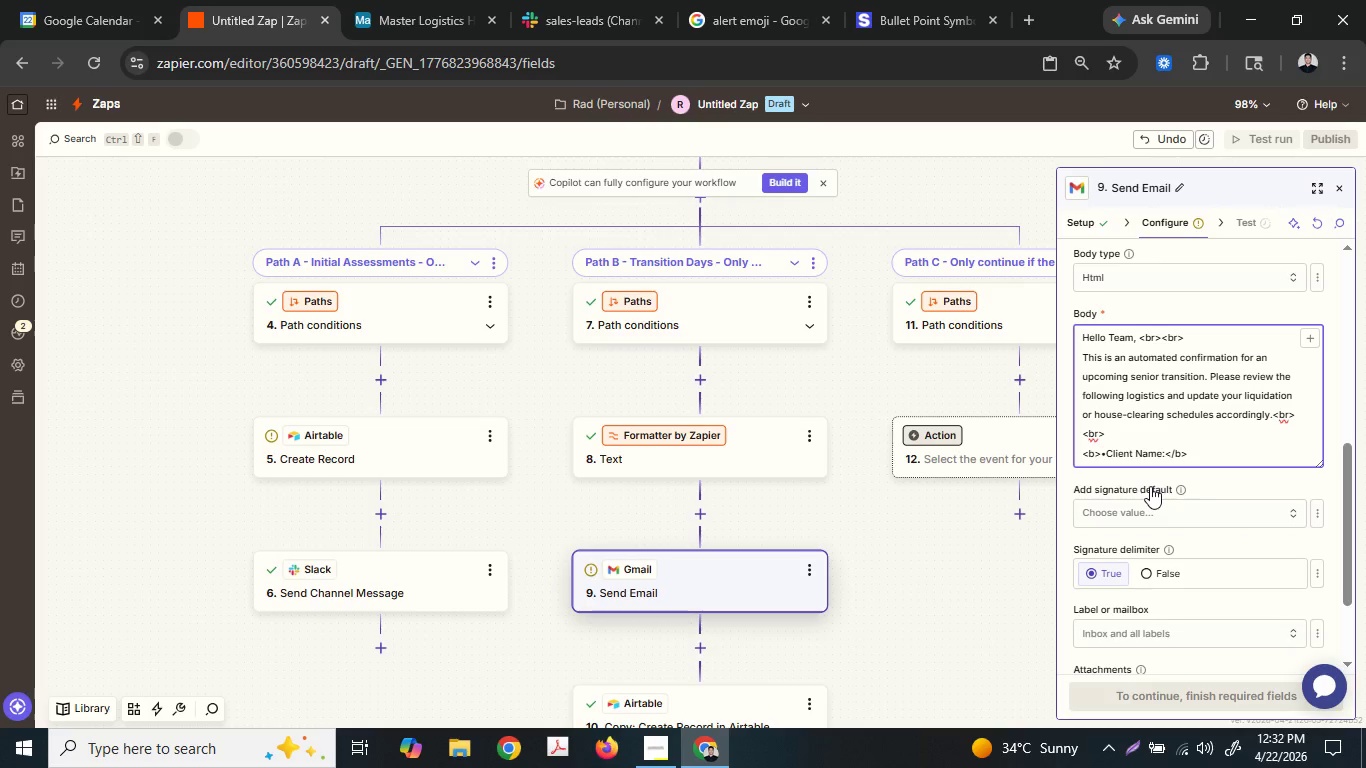 
key(Space)
 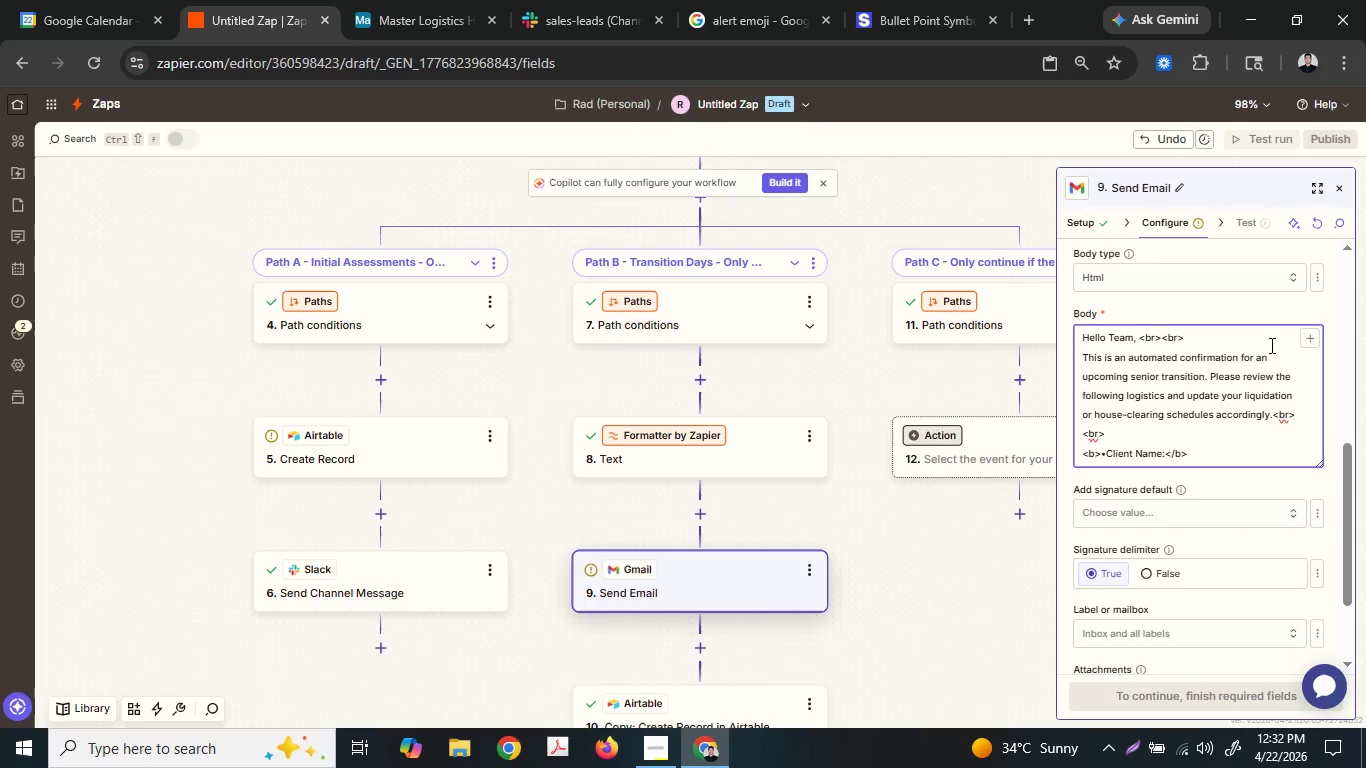 
key(Backspace)
 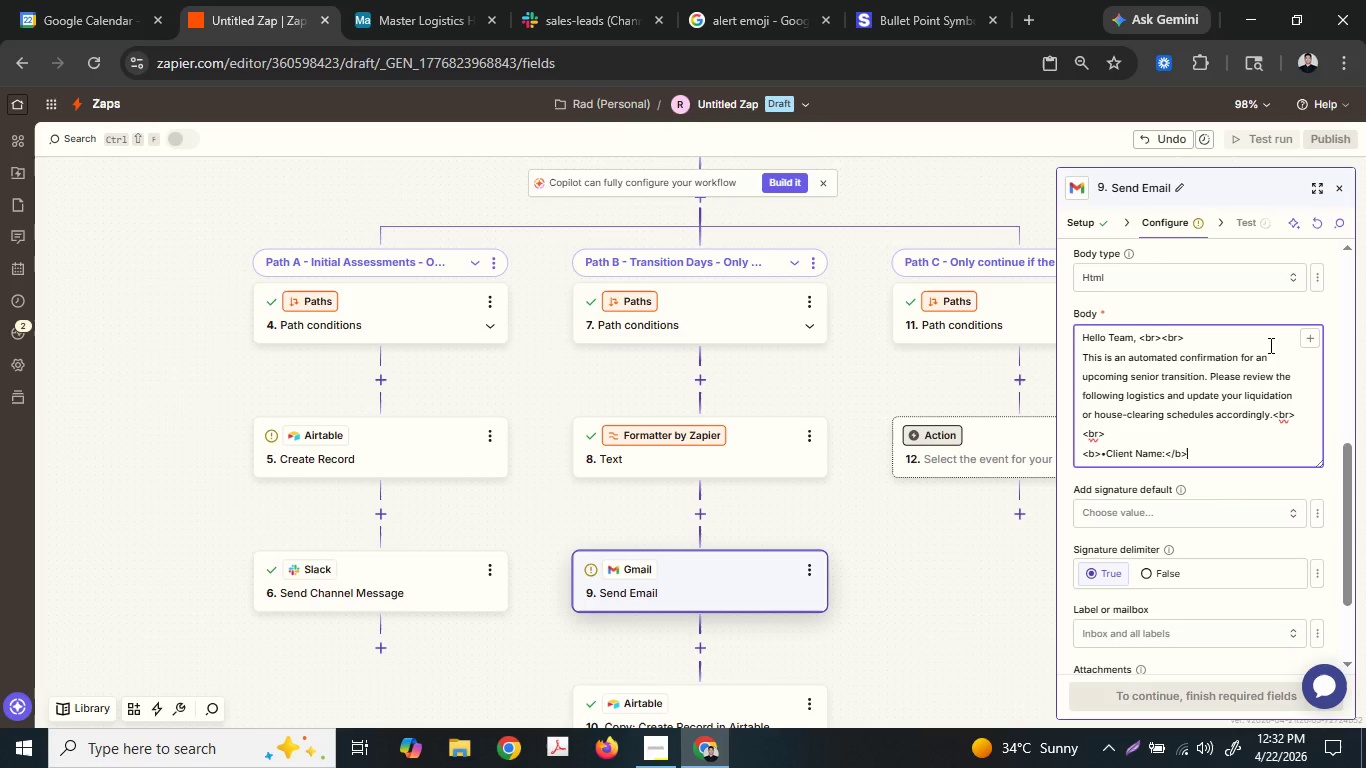 
key(Space)
 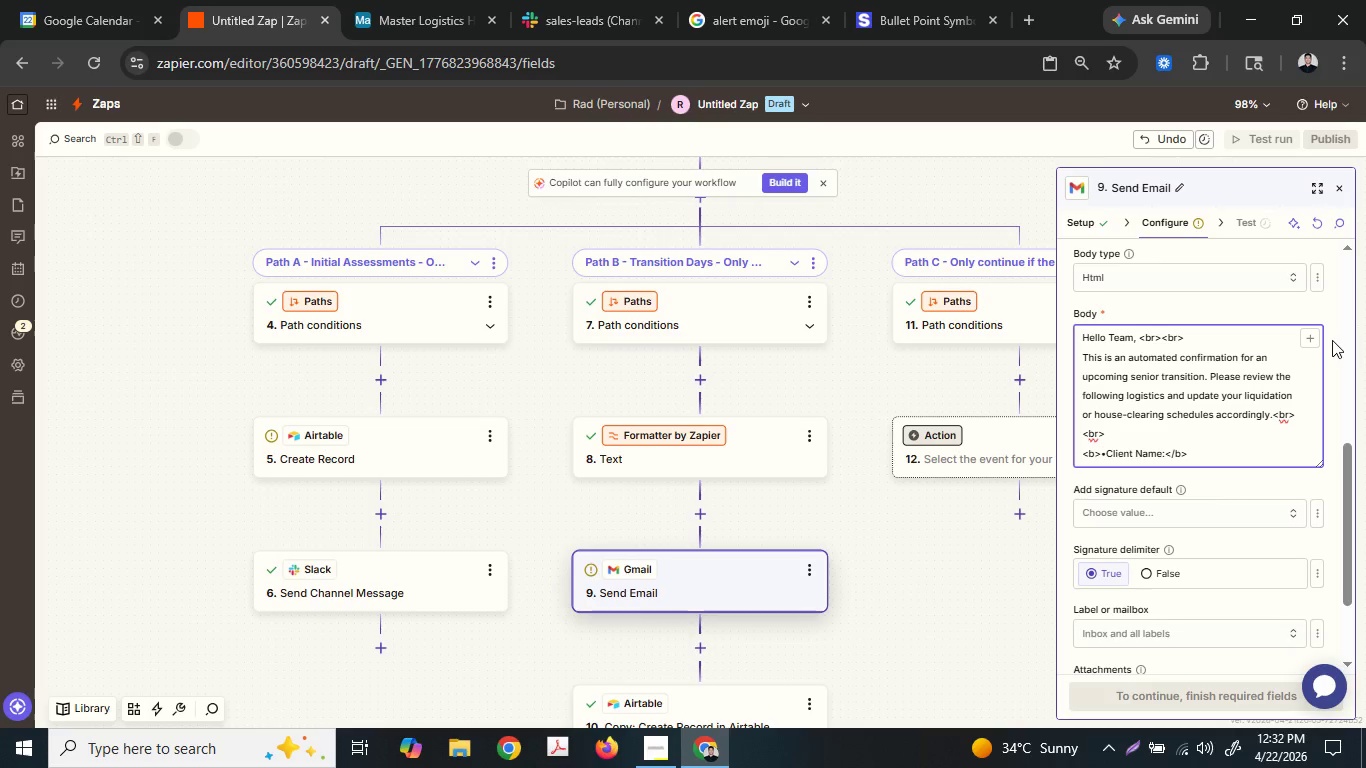 
left_click([1310, 339])
 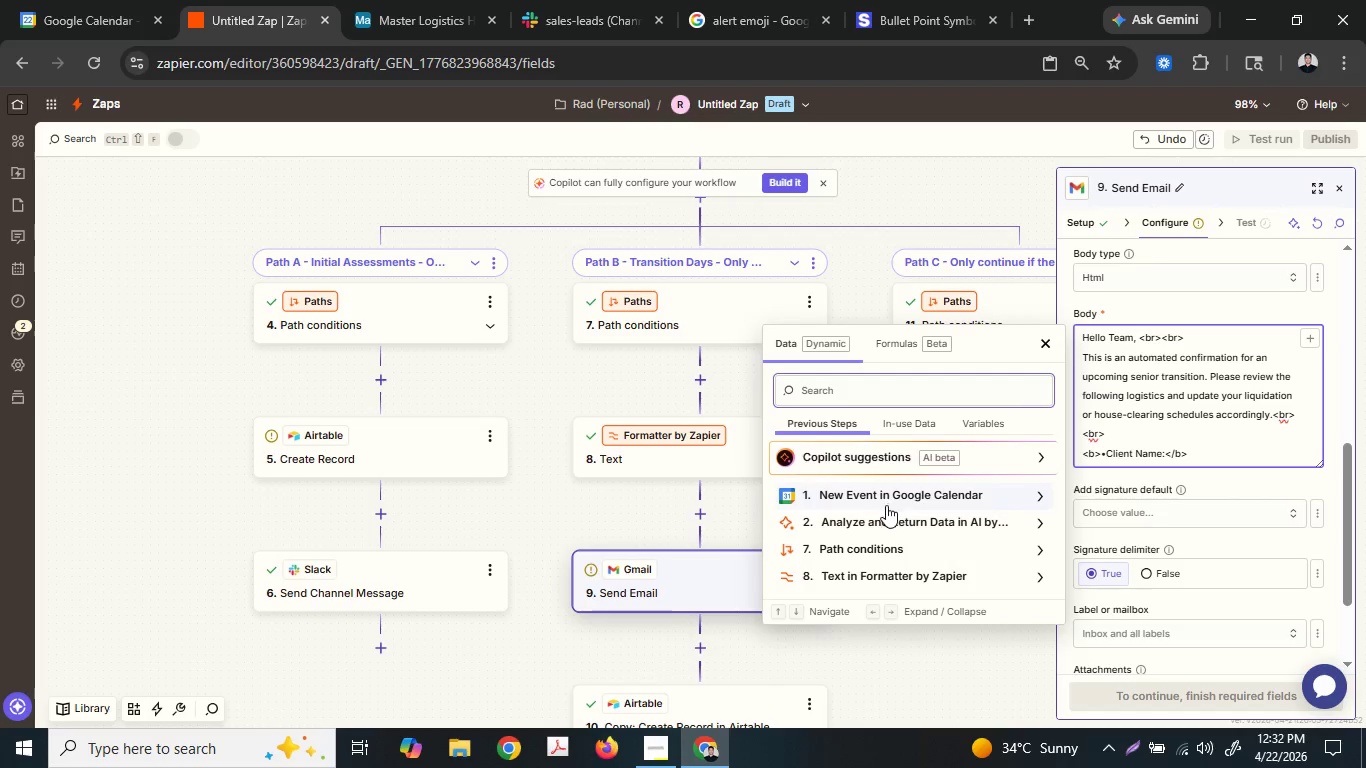 
left_click([877, 524])
 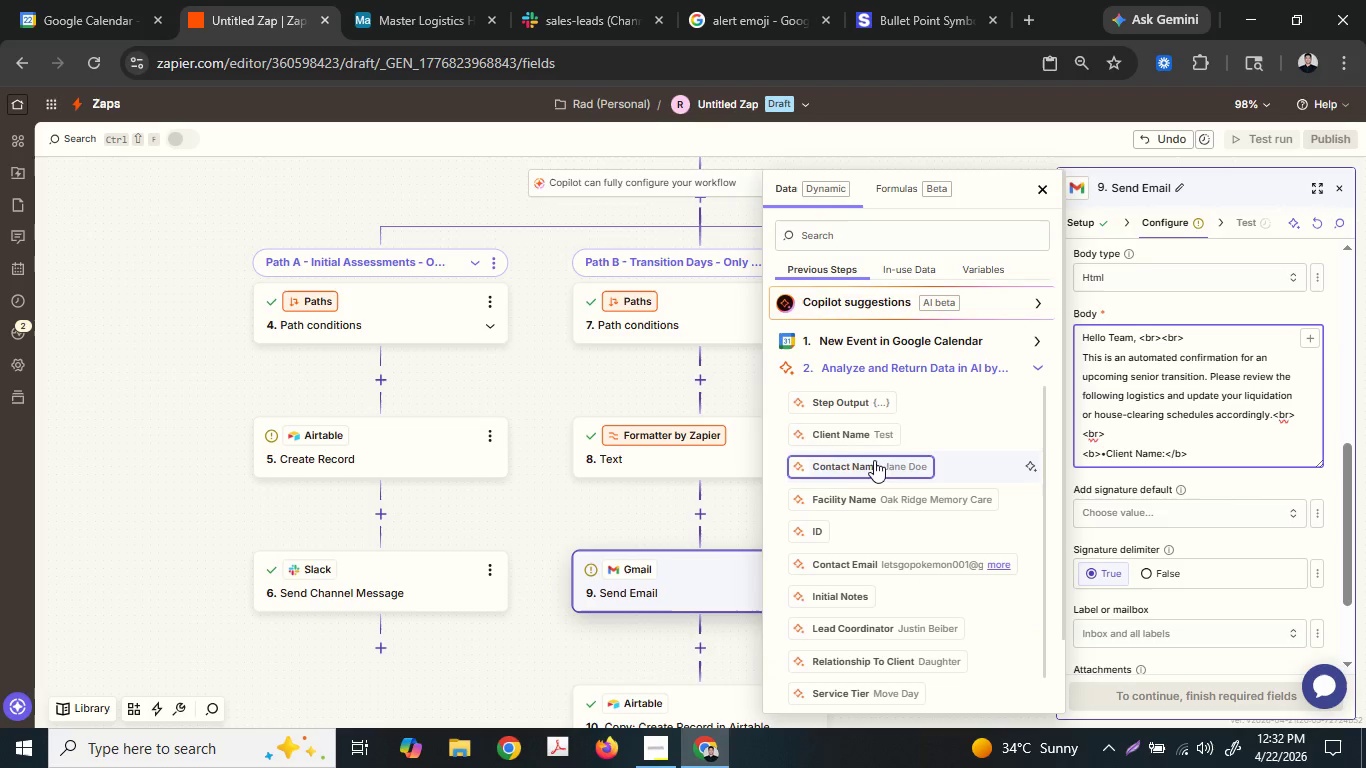 
left_click([872, 434])
 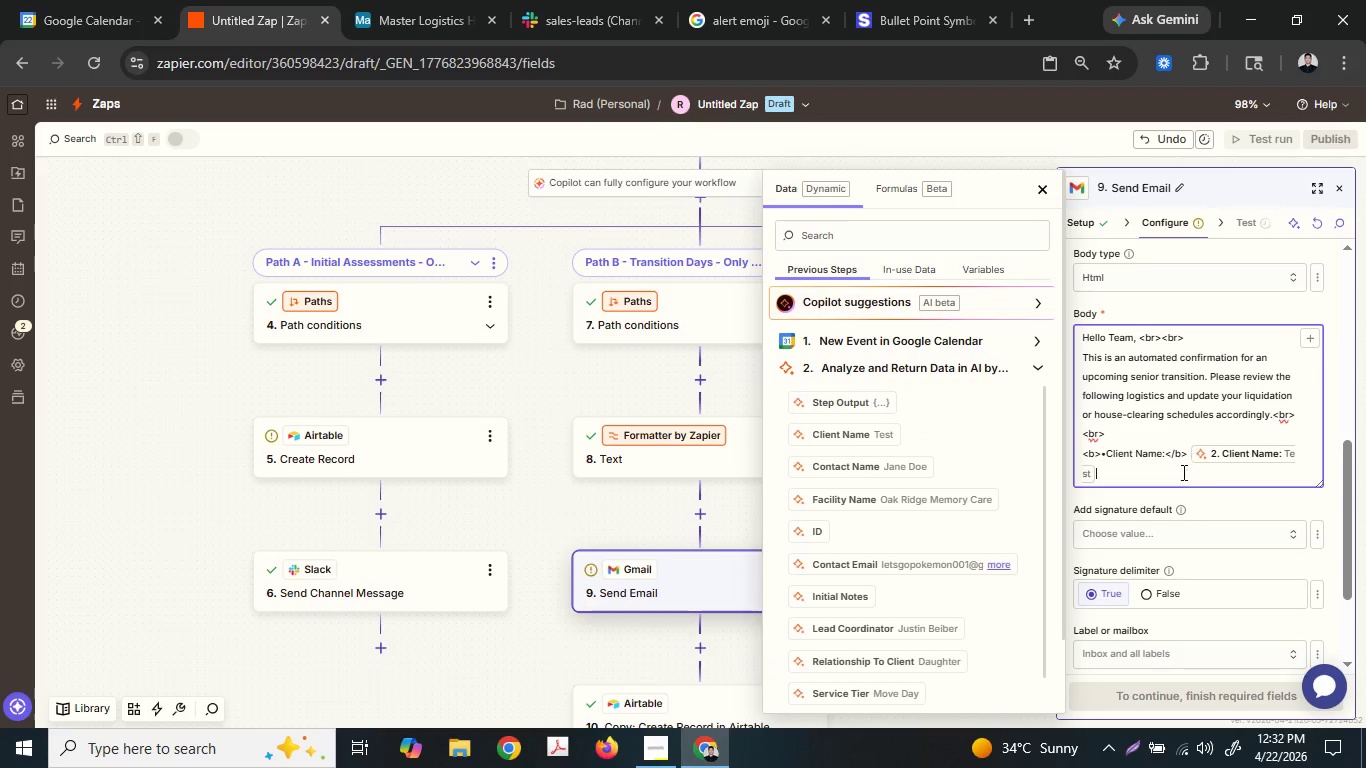 
left_click([1174, 482])
 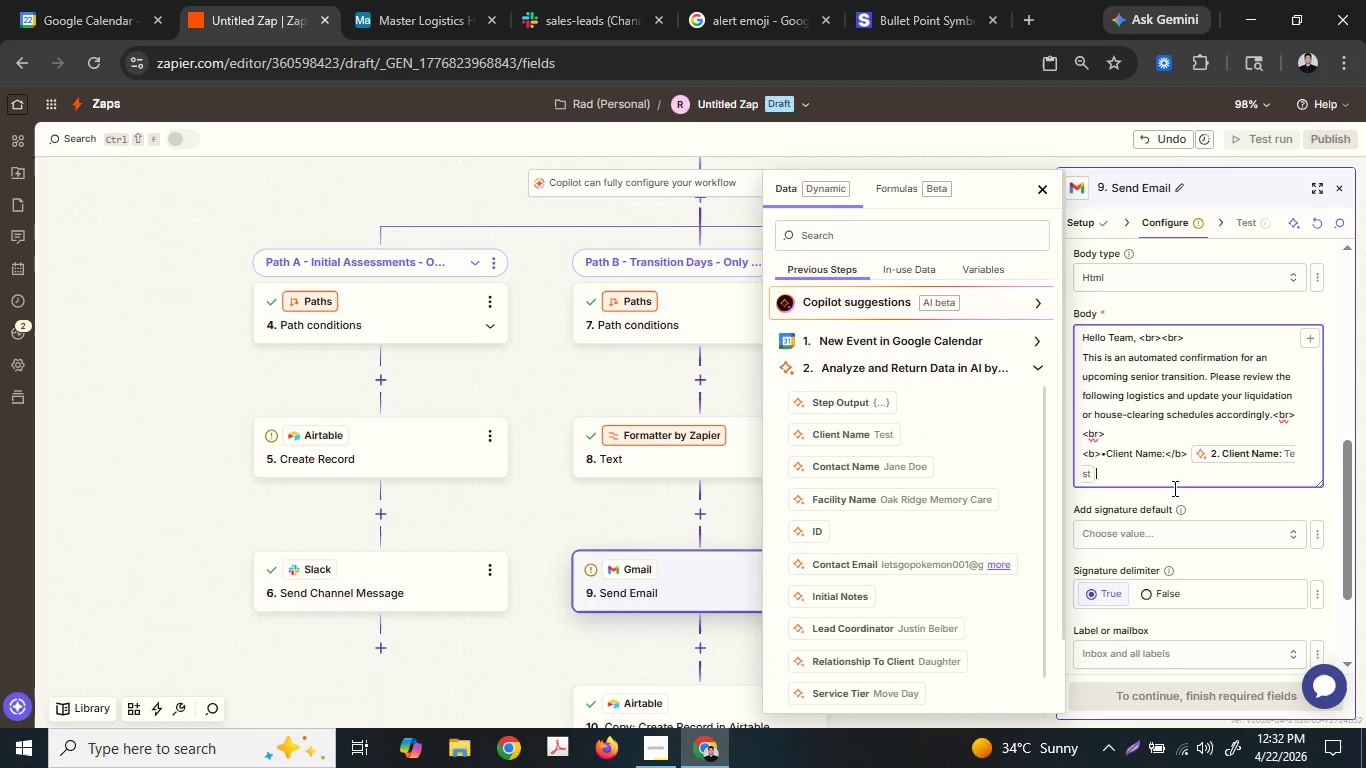 
key(Enter)
 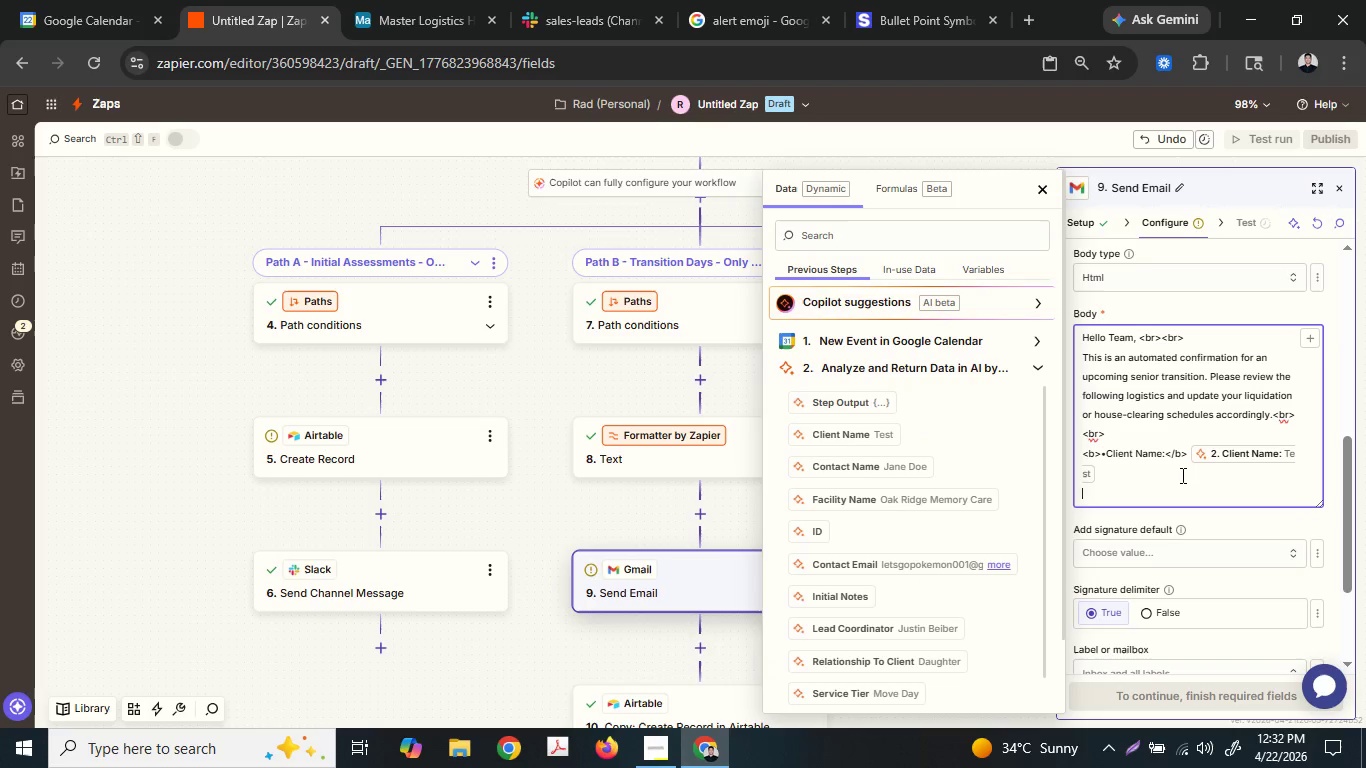 
key(Shift+Comma)
 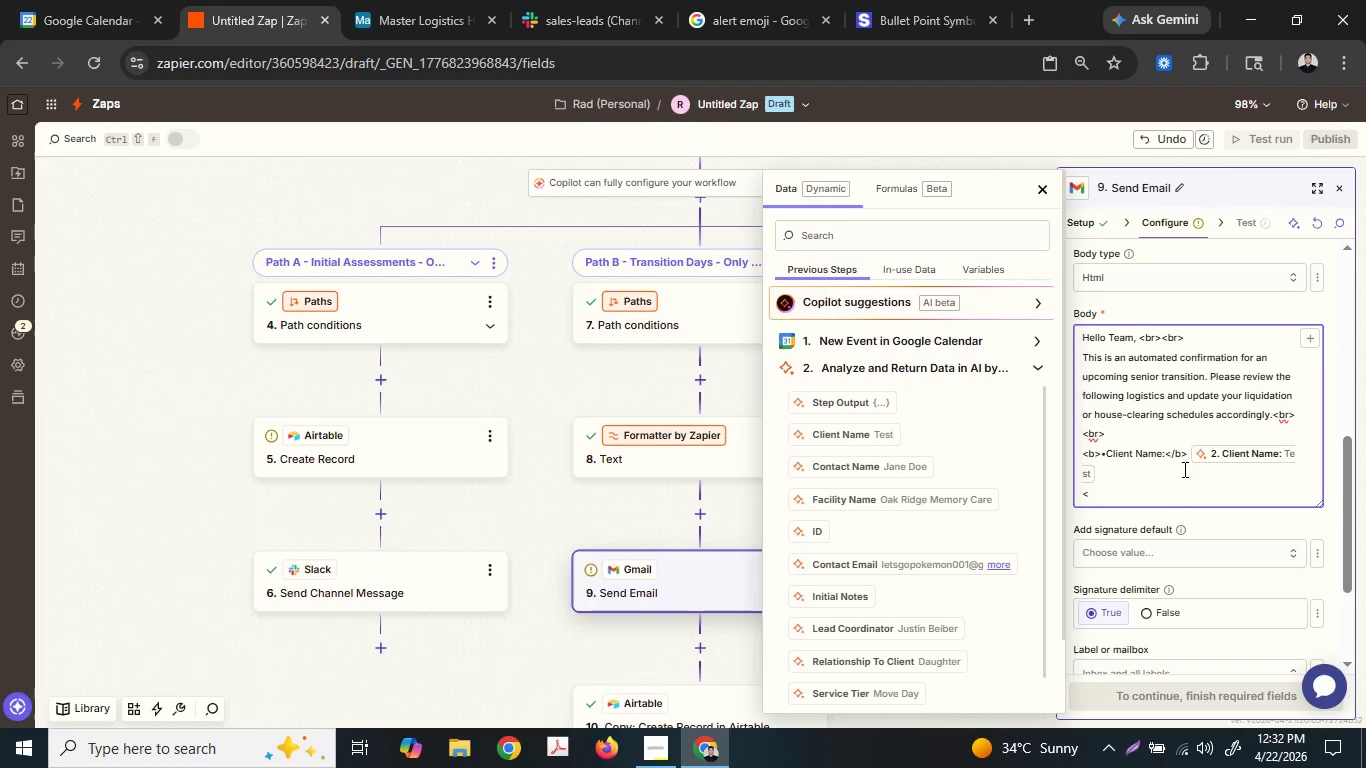 
key(B)
 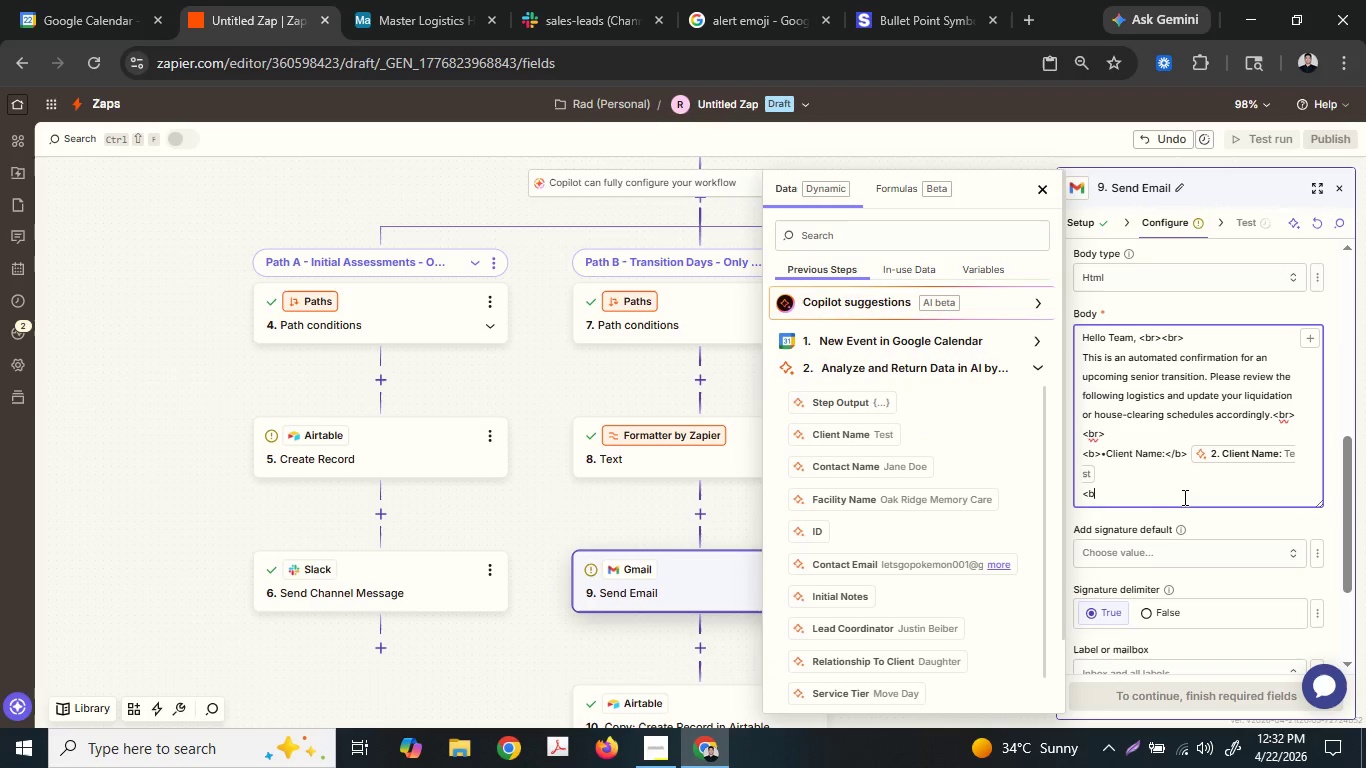 
key(Shift+ShiftLeft)
 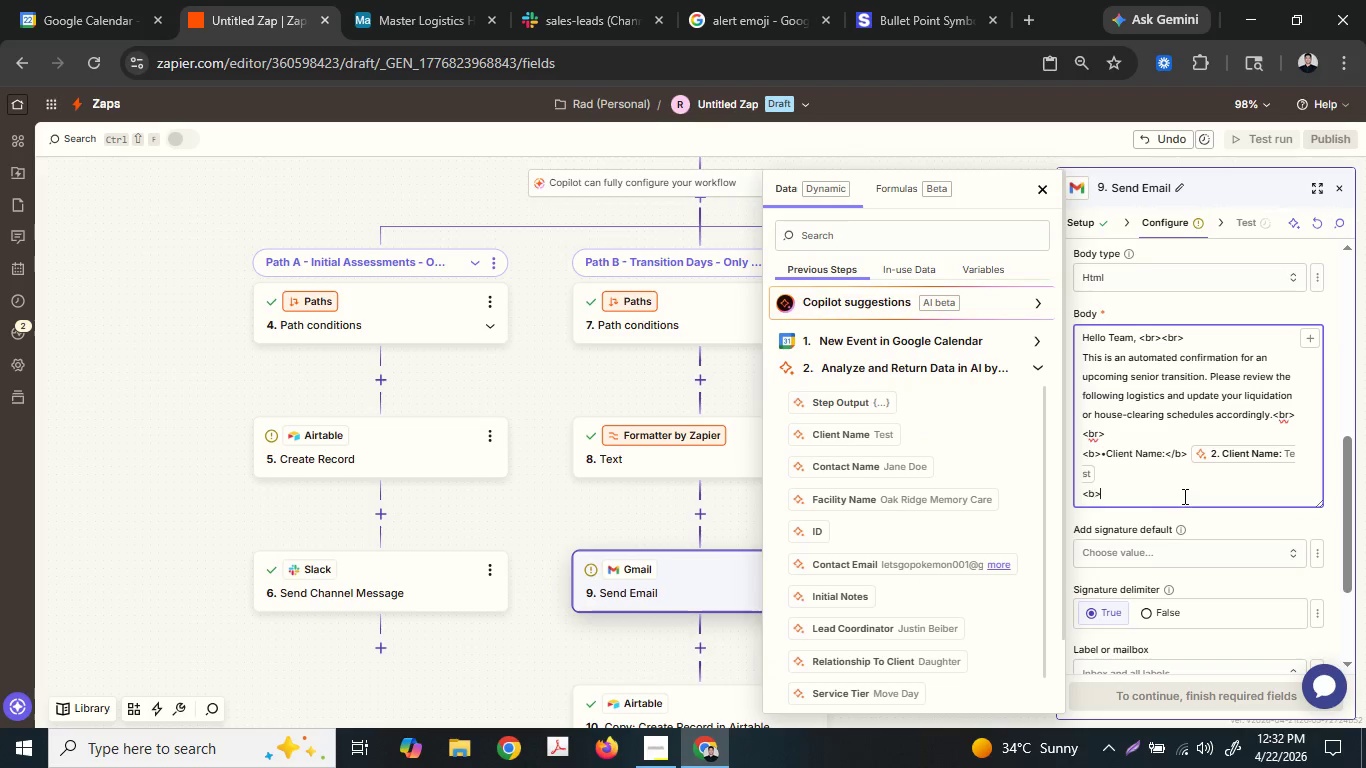 
key(Shift+Period)
 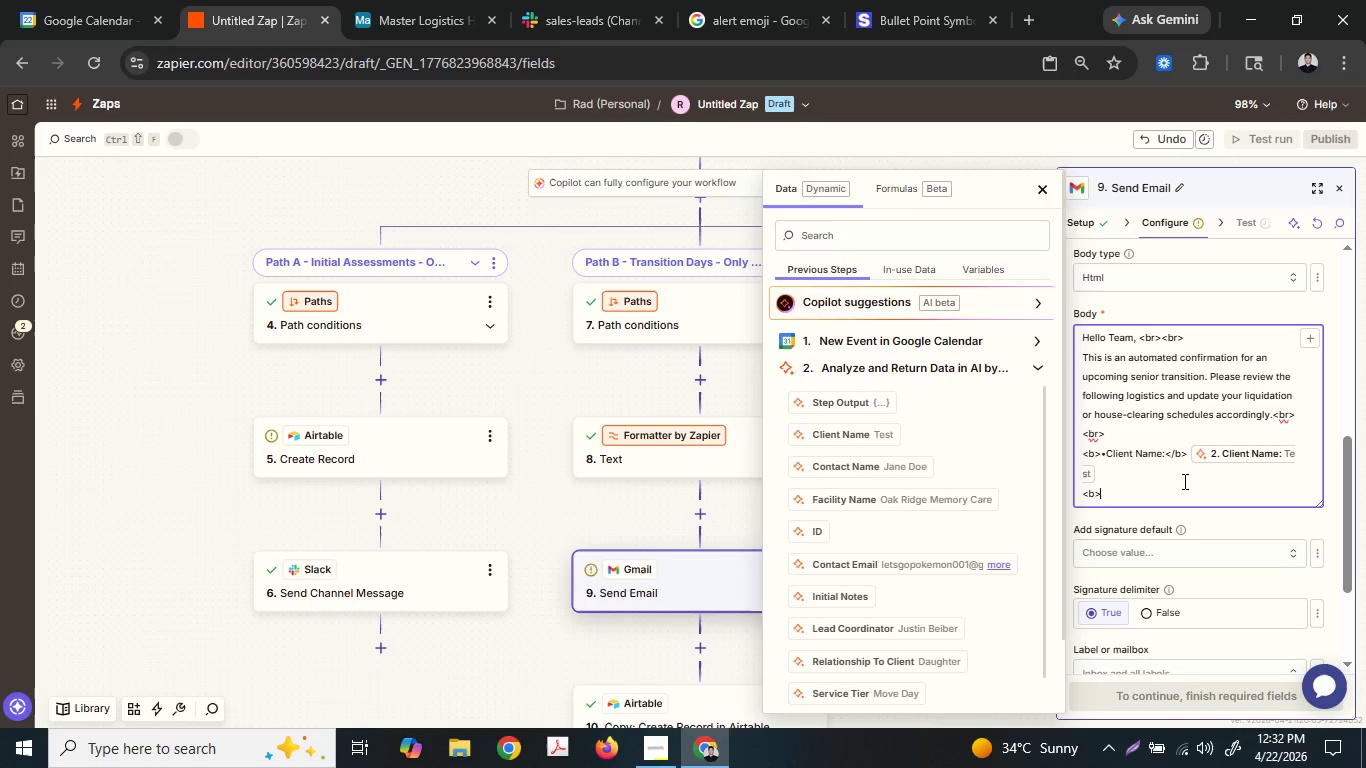 
key(ArrowUp)
 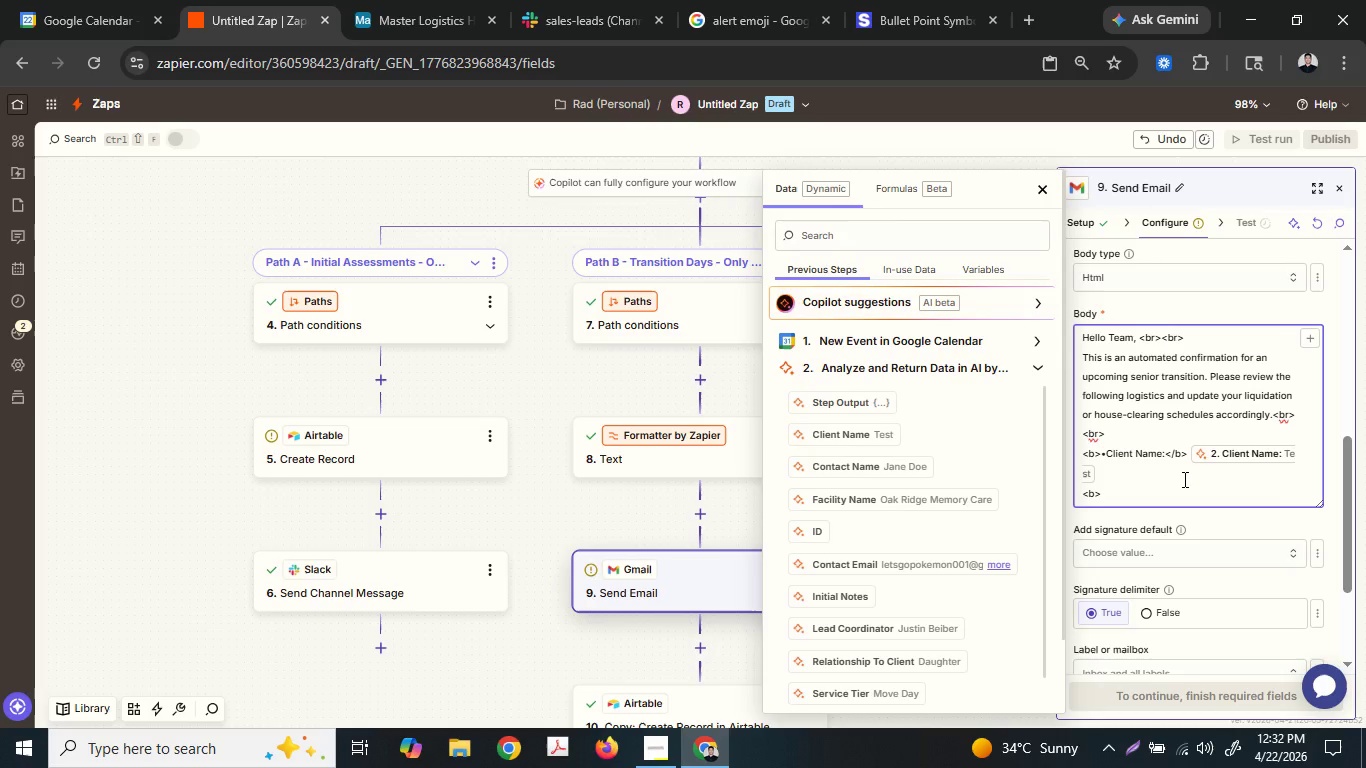 
key(Shift+Comma)
 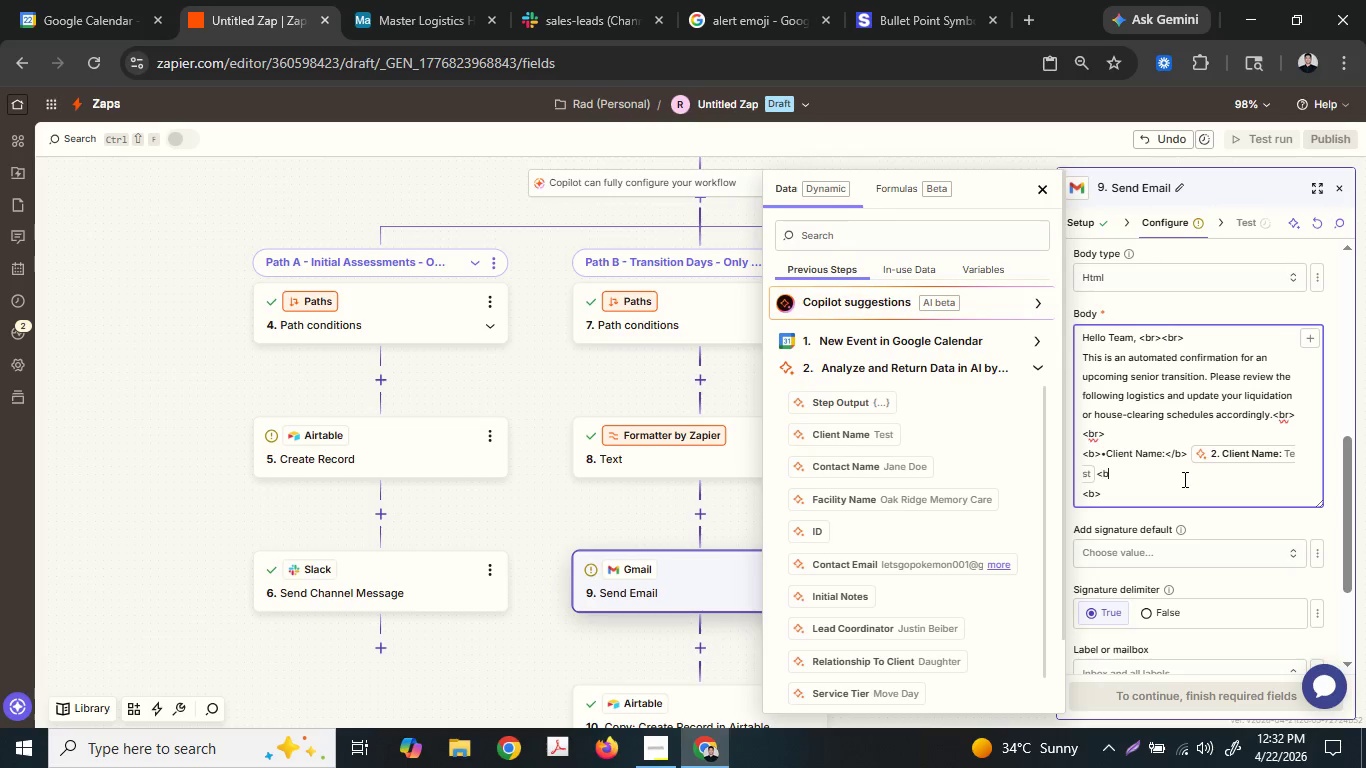 
key(B)
 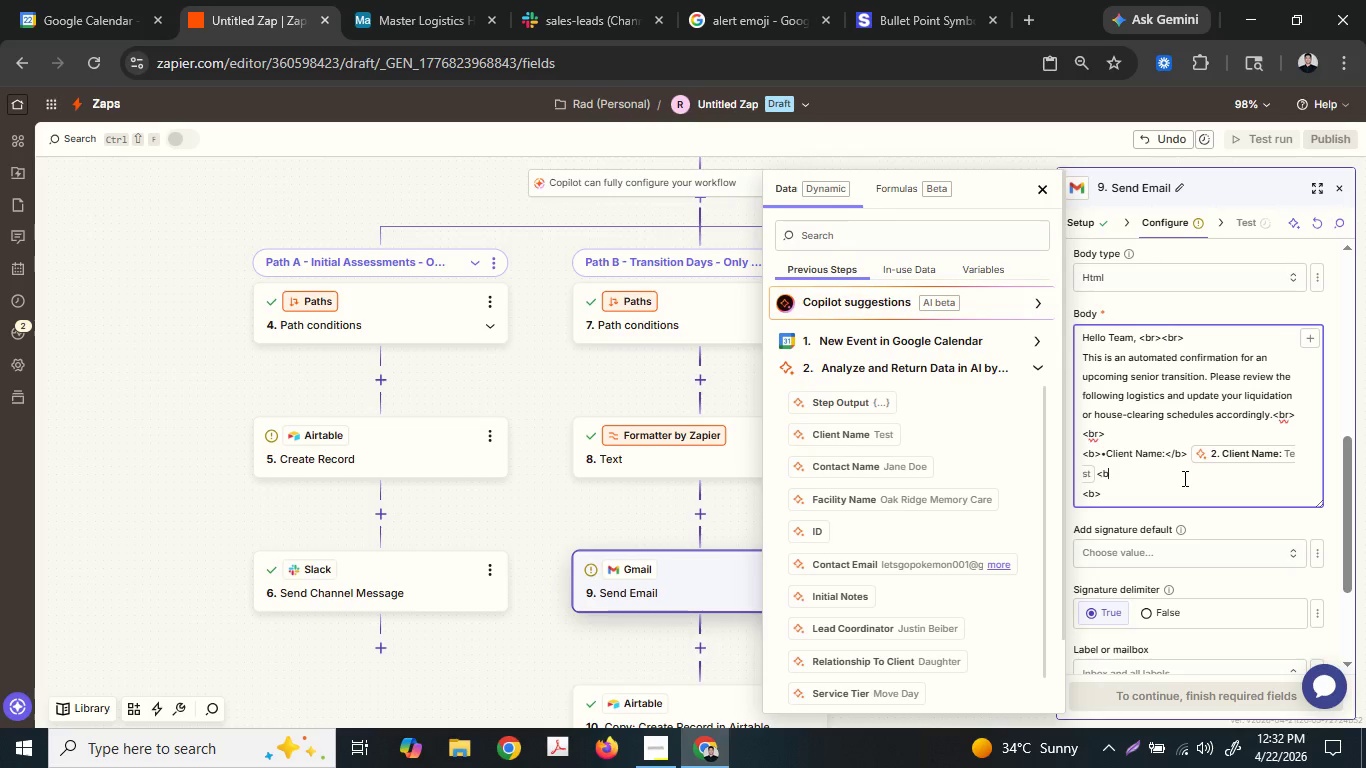 
key(R)
 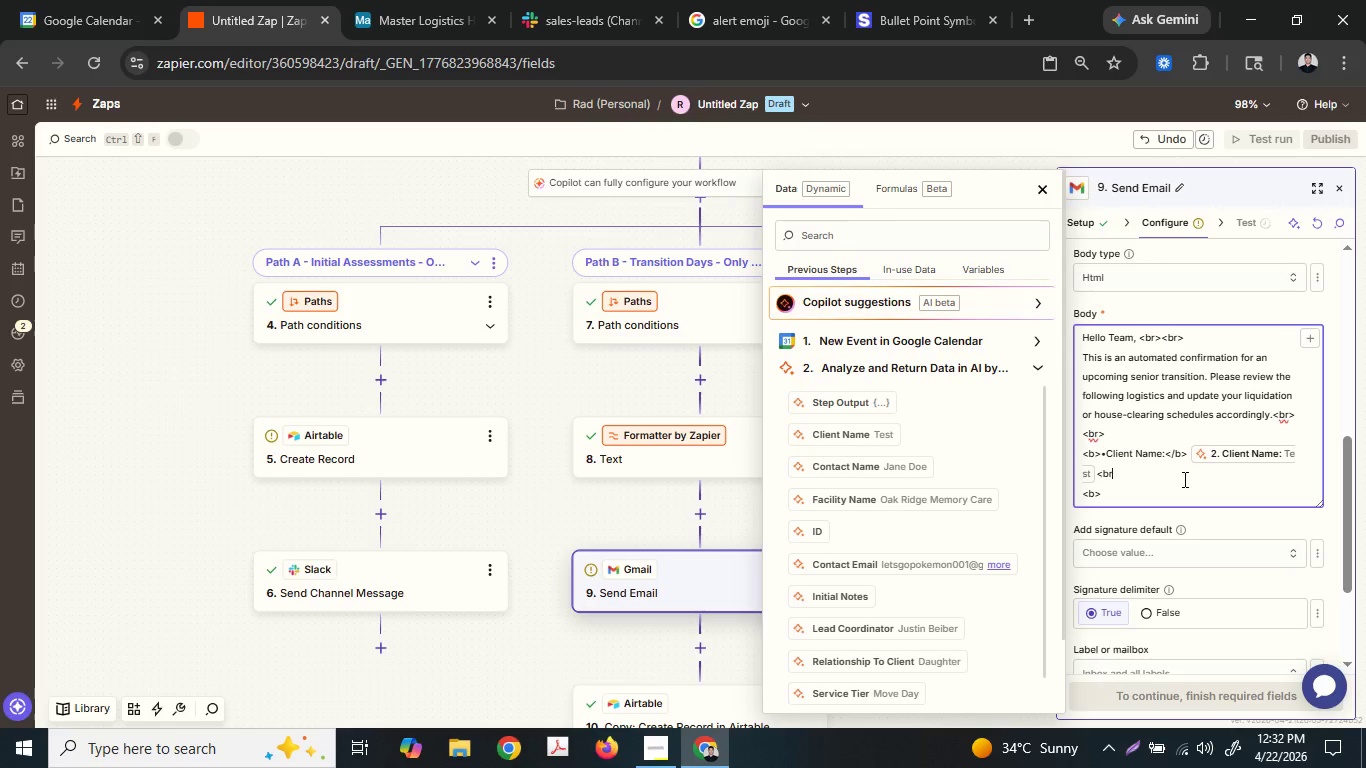 
key(Shift+ShiftLeft)
 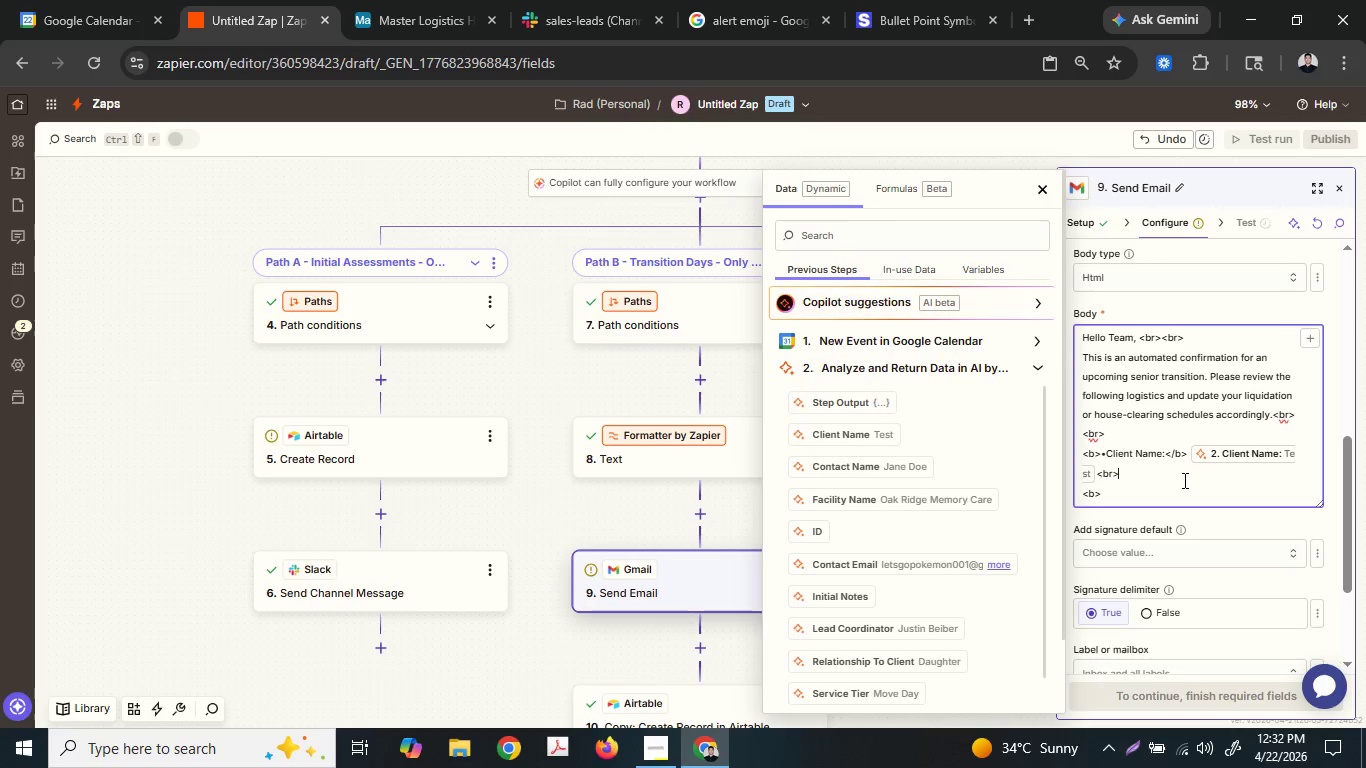 
key(Shift+Period)
 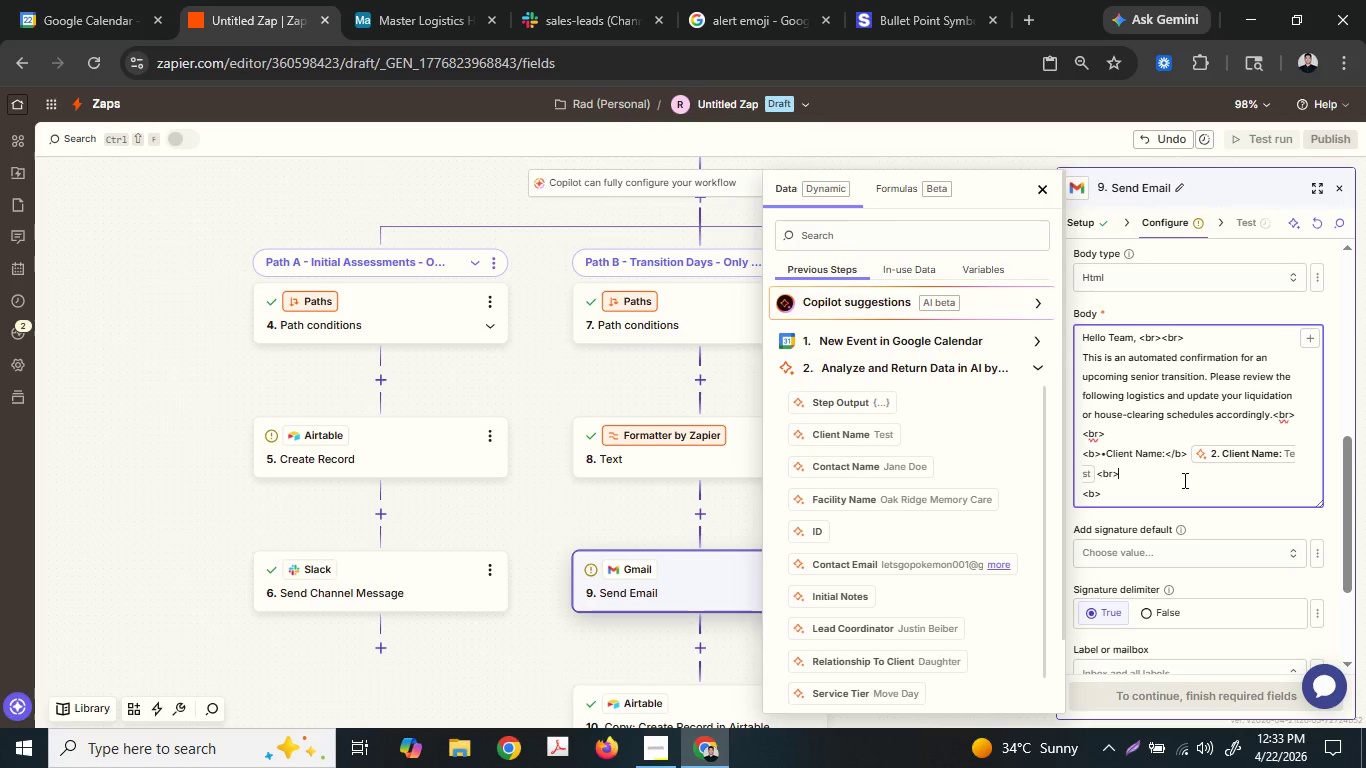 
key(ArrowDown)
 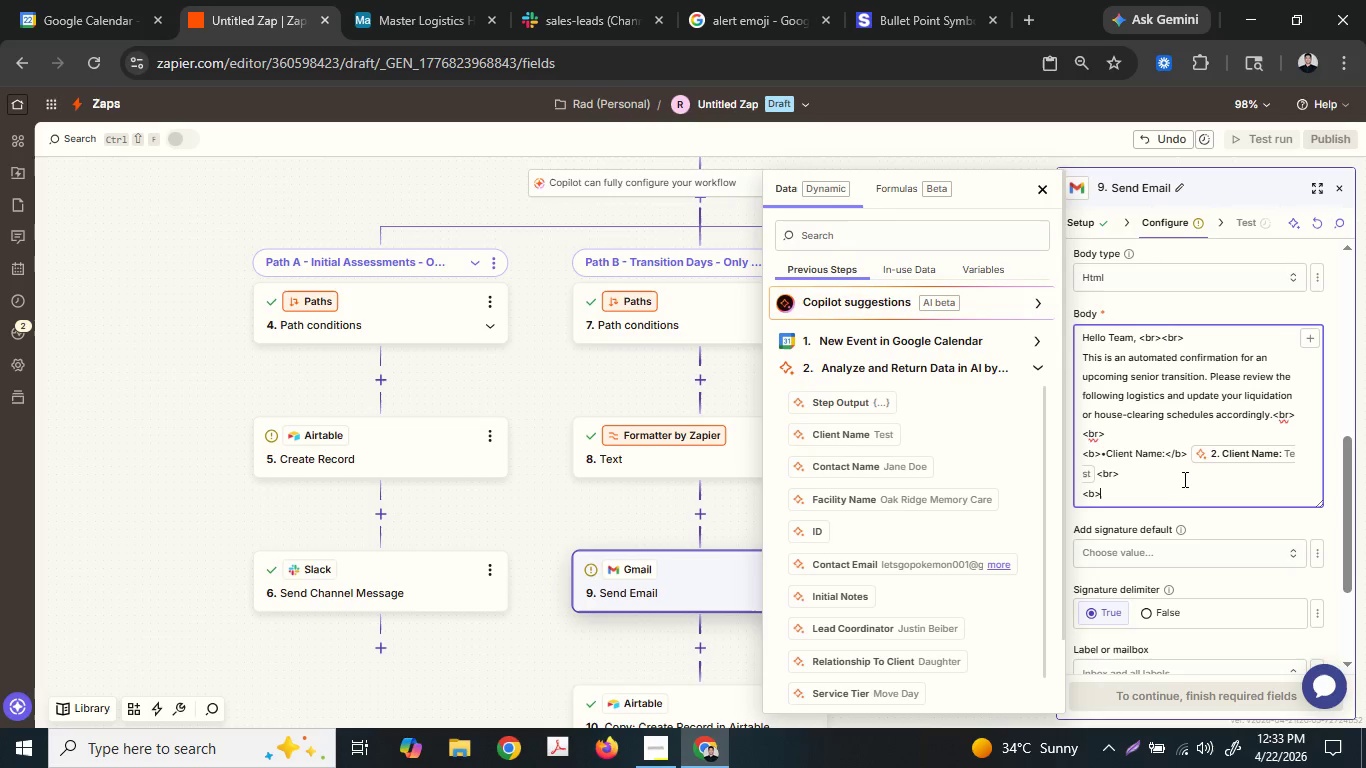 
key(M)
 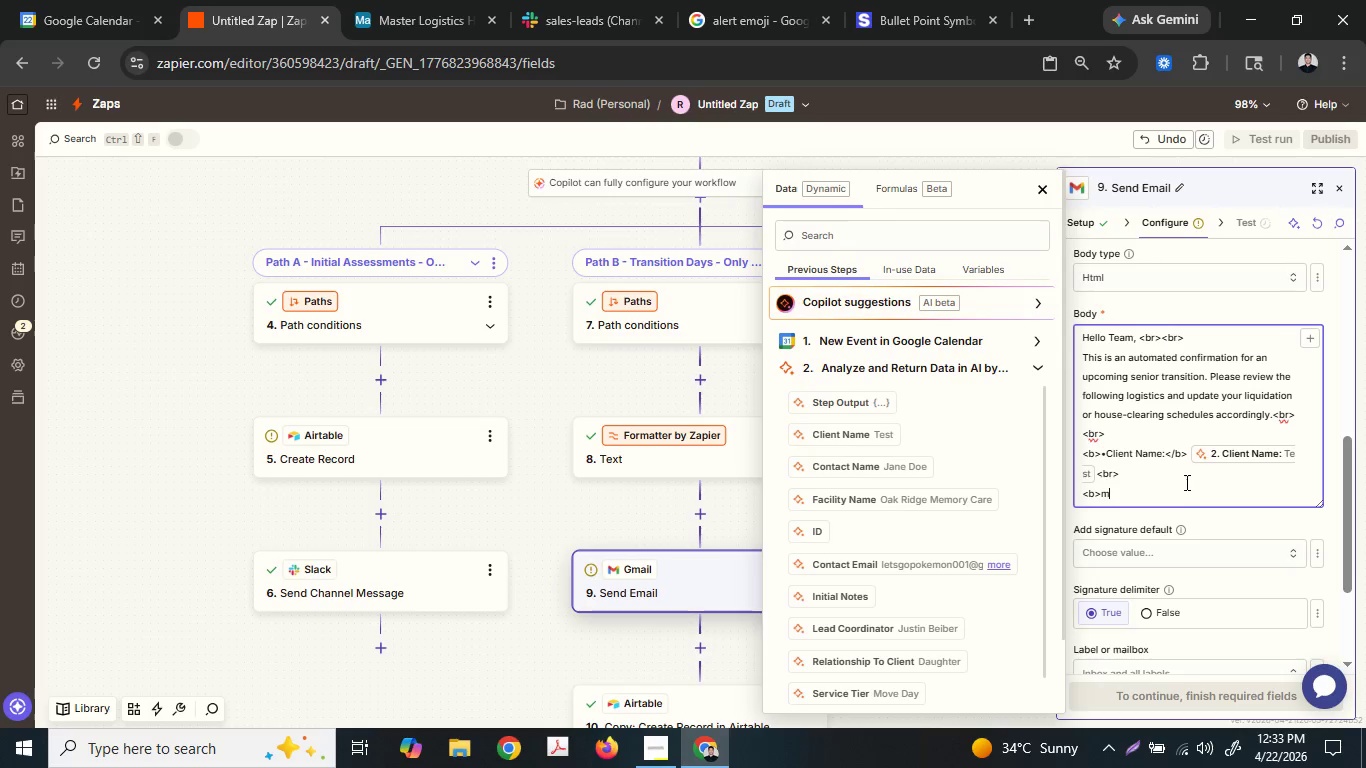 
key(Backspace)
 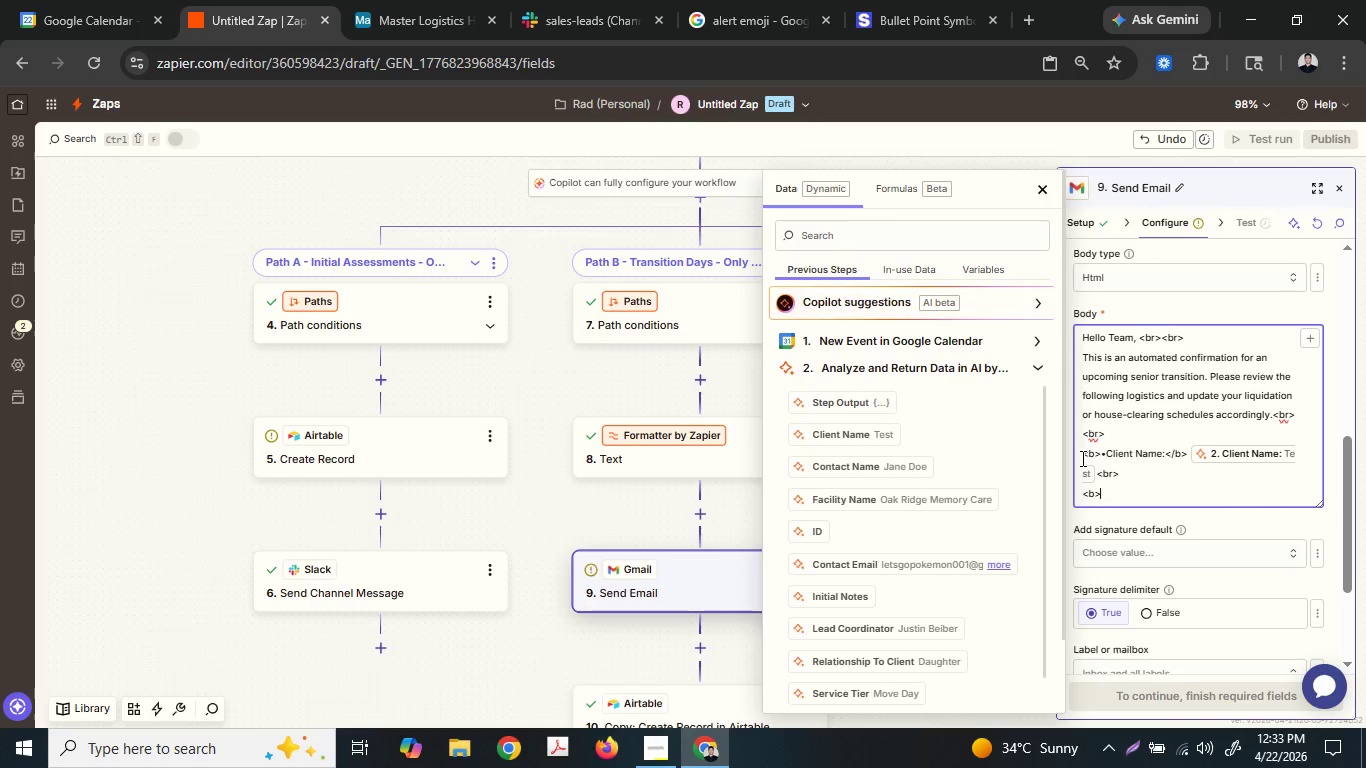 
left_click([1081, 457])
 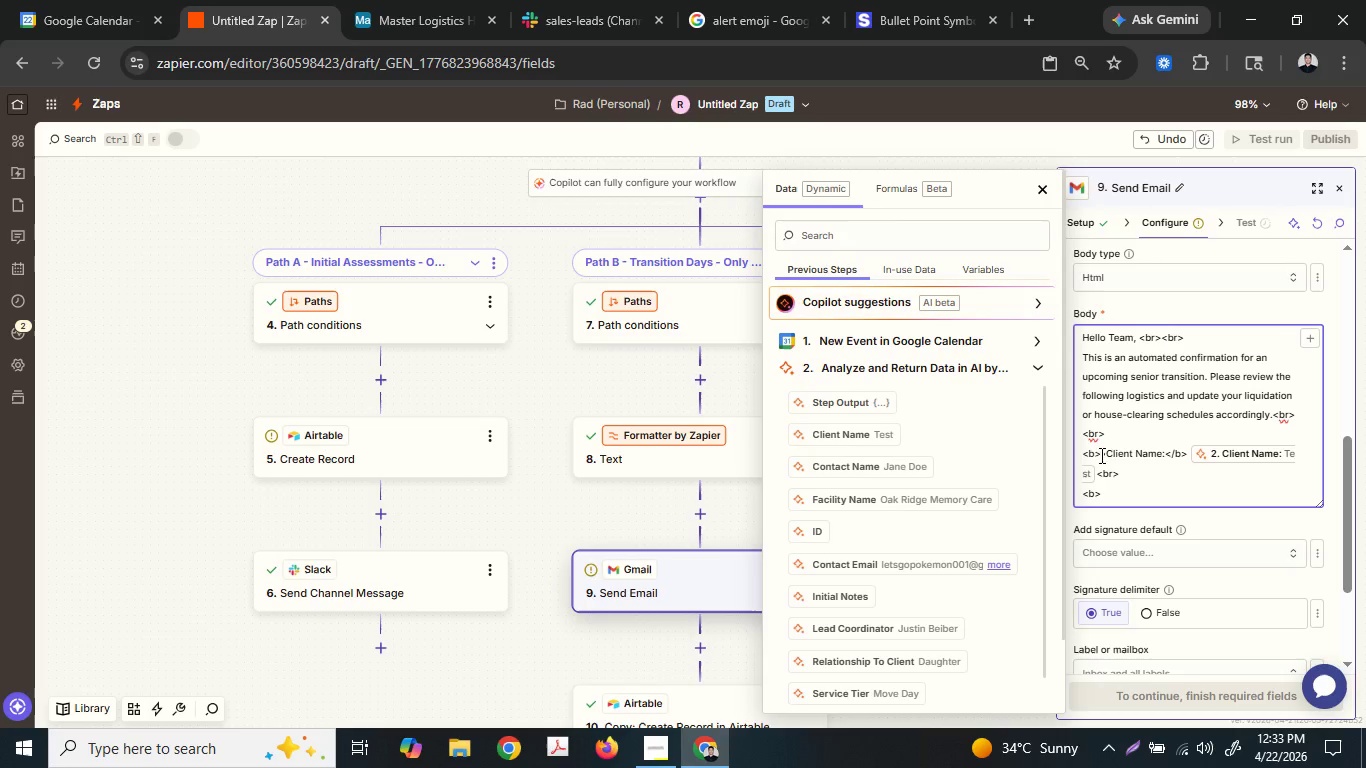 
left_click([1106, 455])
 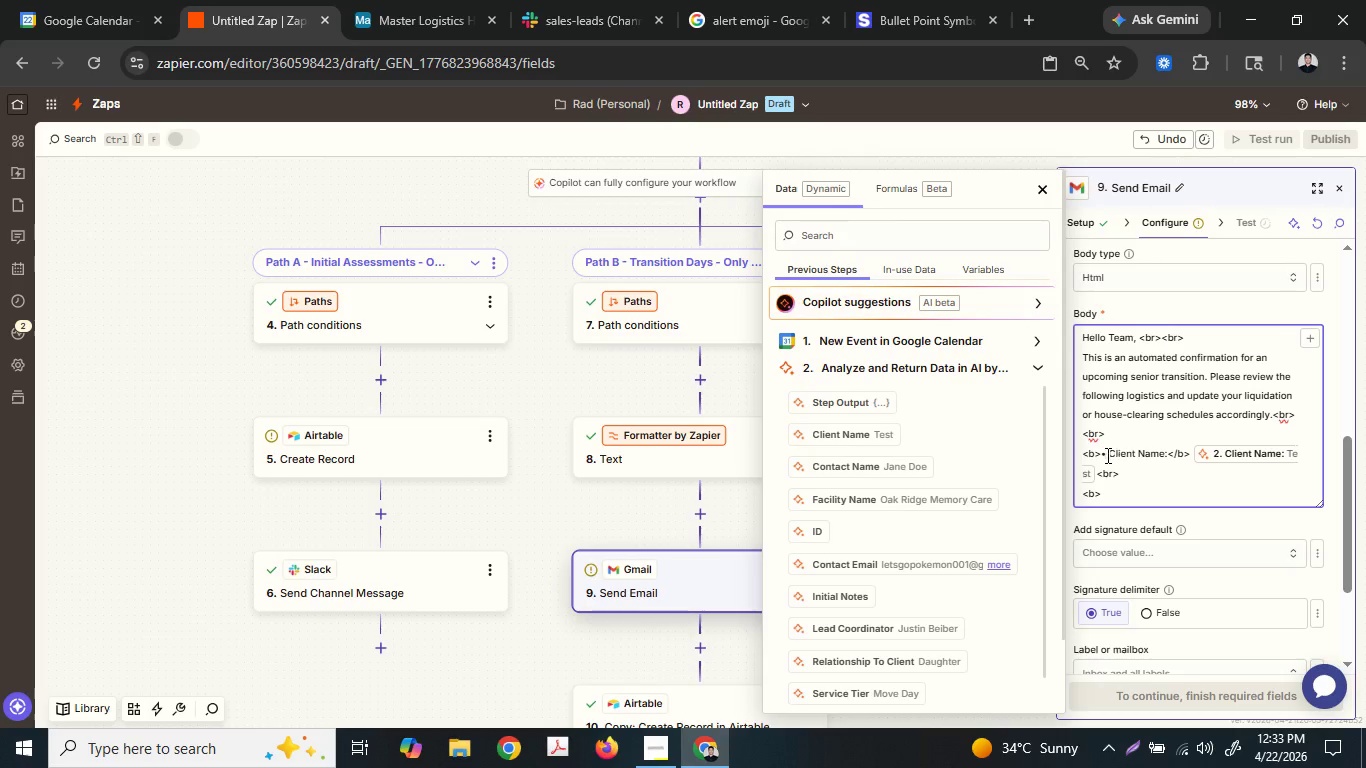 
key(Space)
 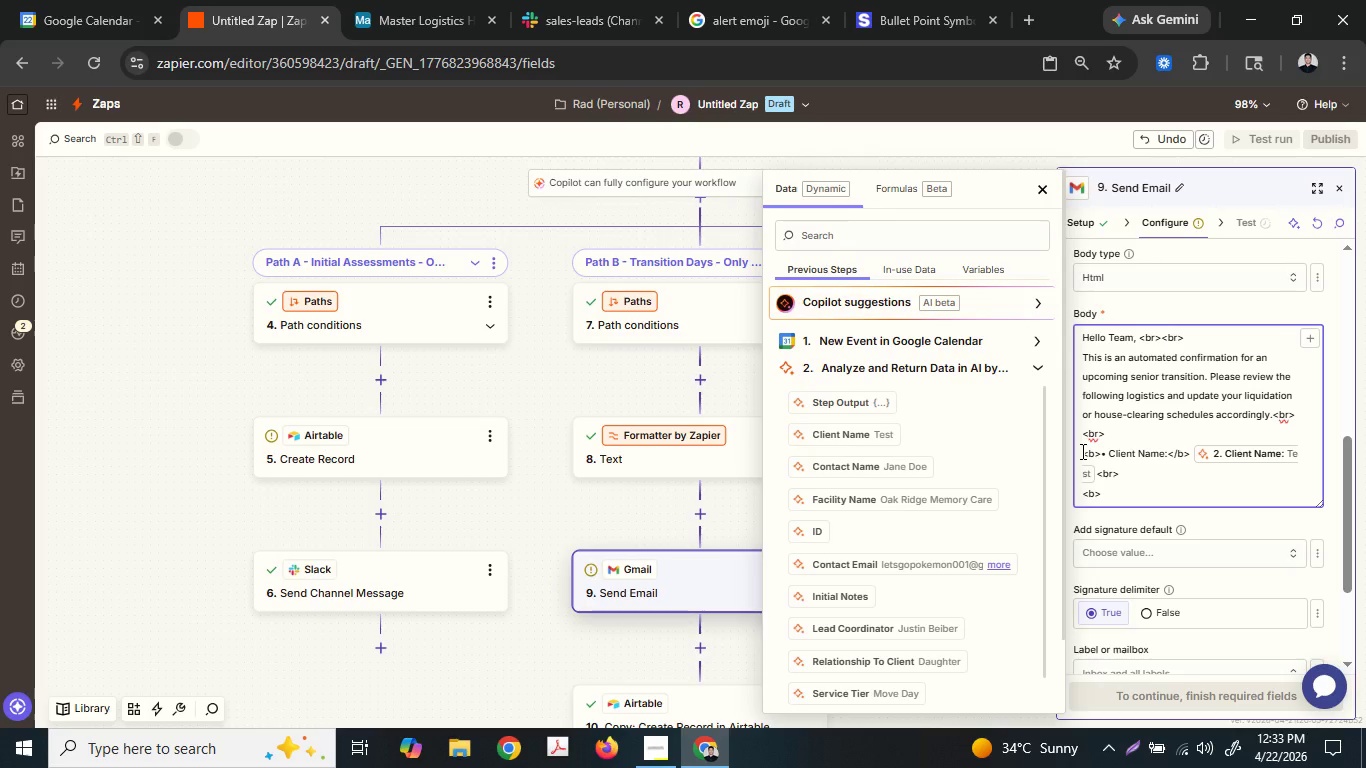 
left_click_drag(start_coordinate=[1081, 451], to_coordinate=[1134, 472])
 